 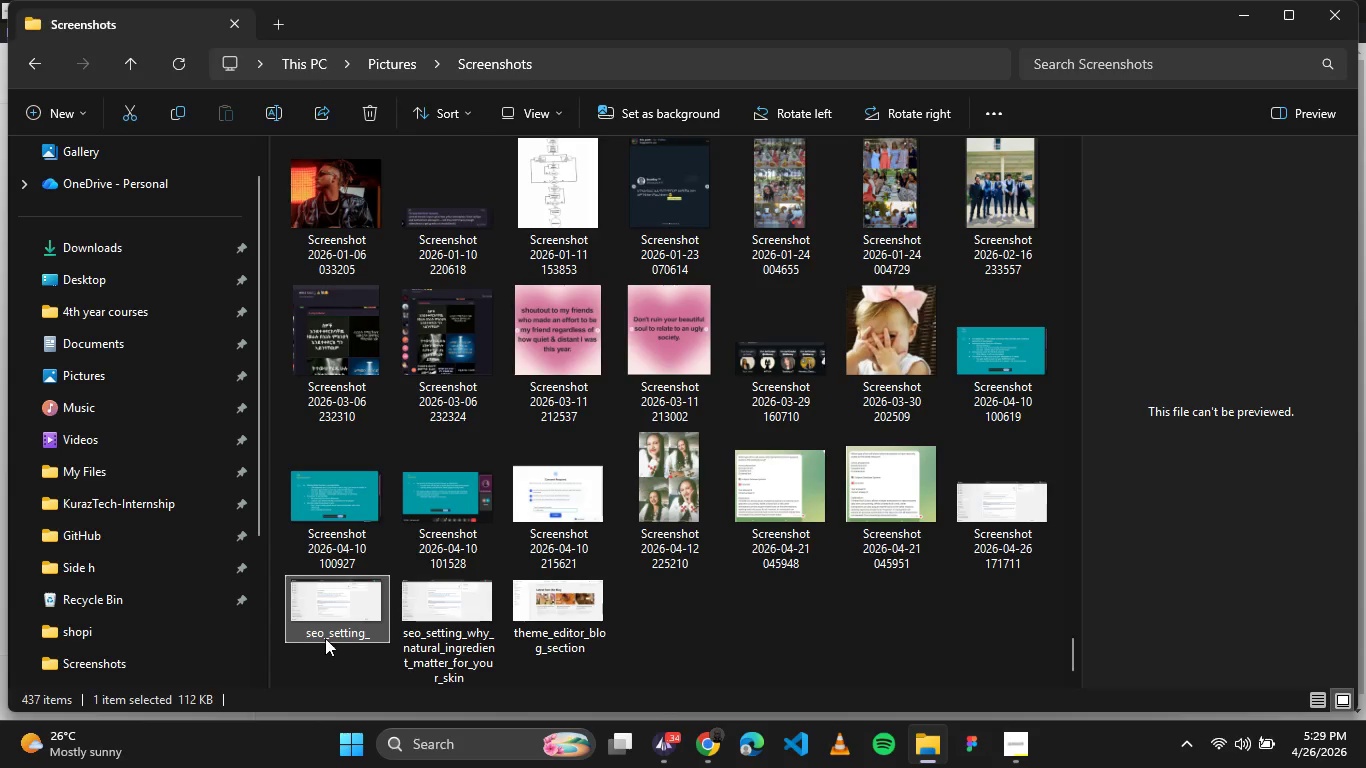 
left_click([369, 639])
 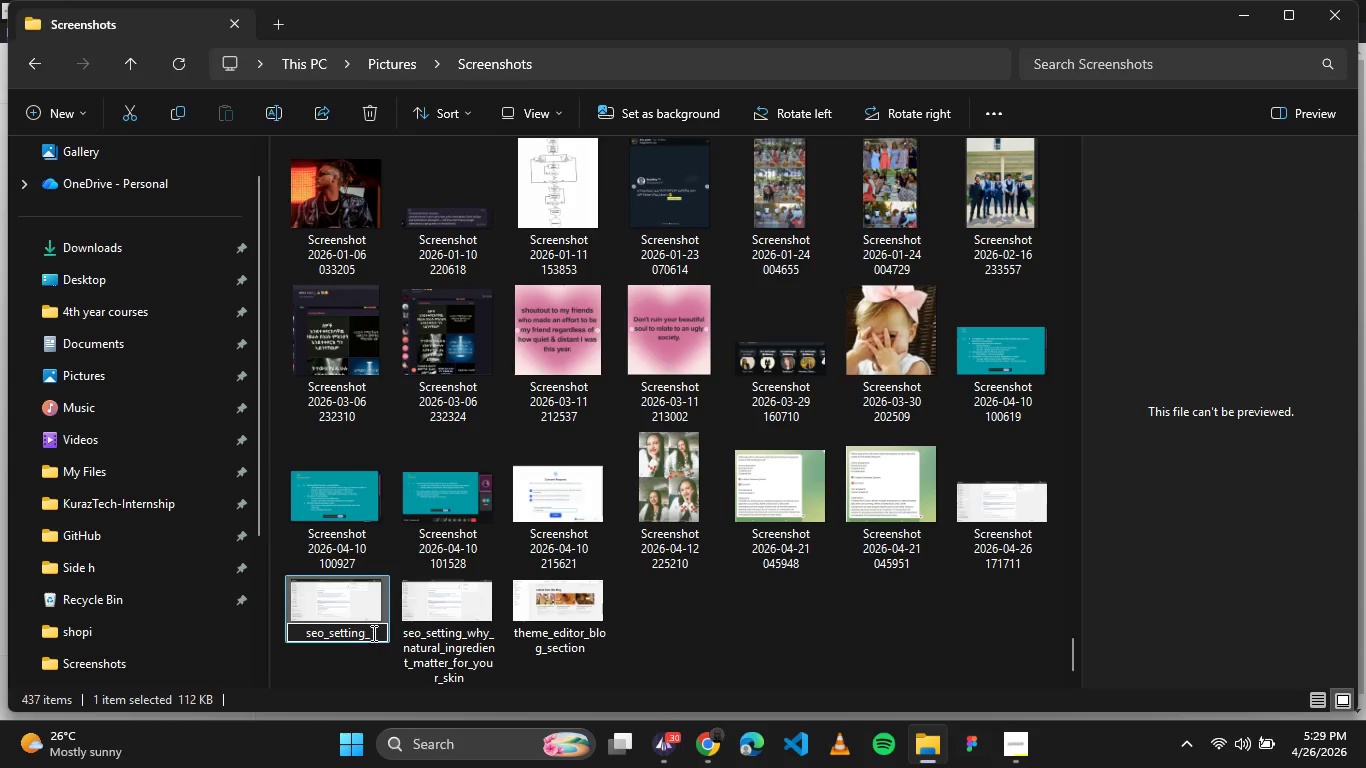 
left_click([372, 633])
 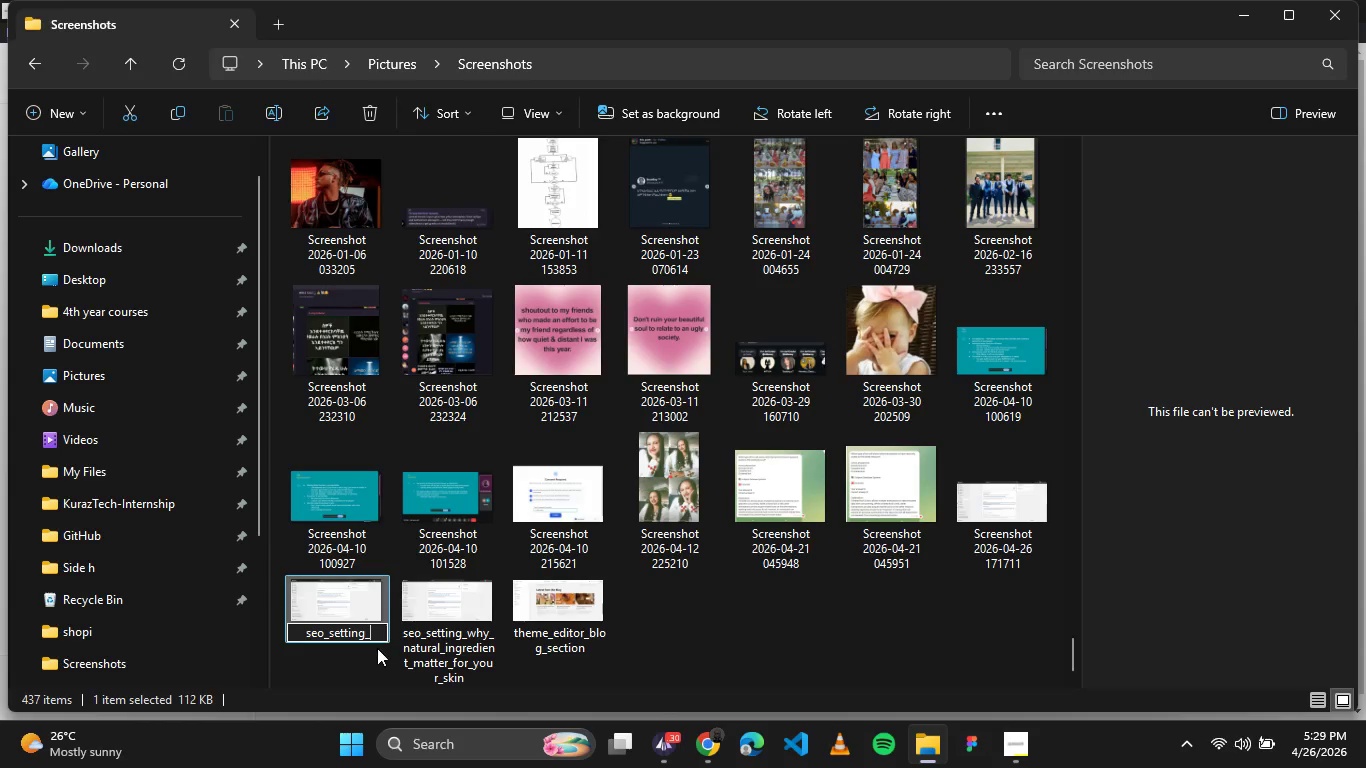 
key(Control+V)
 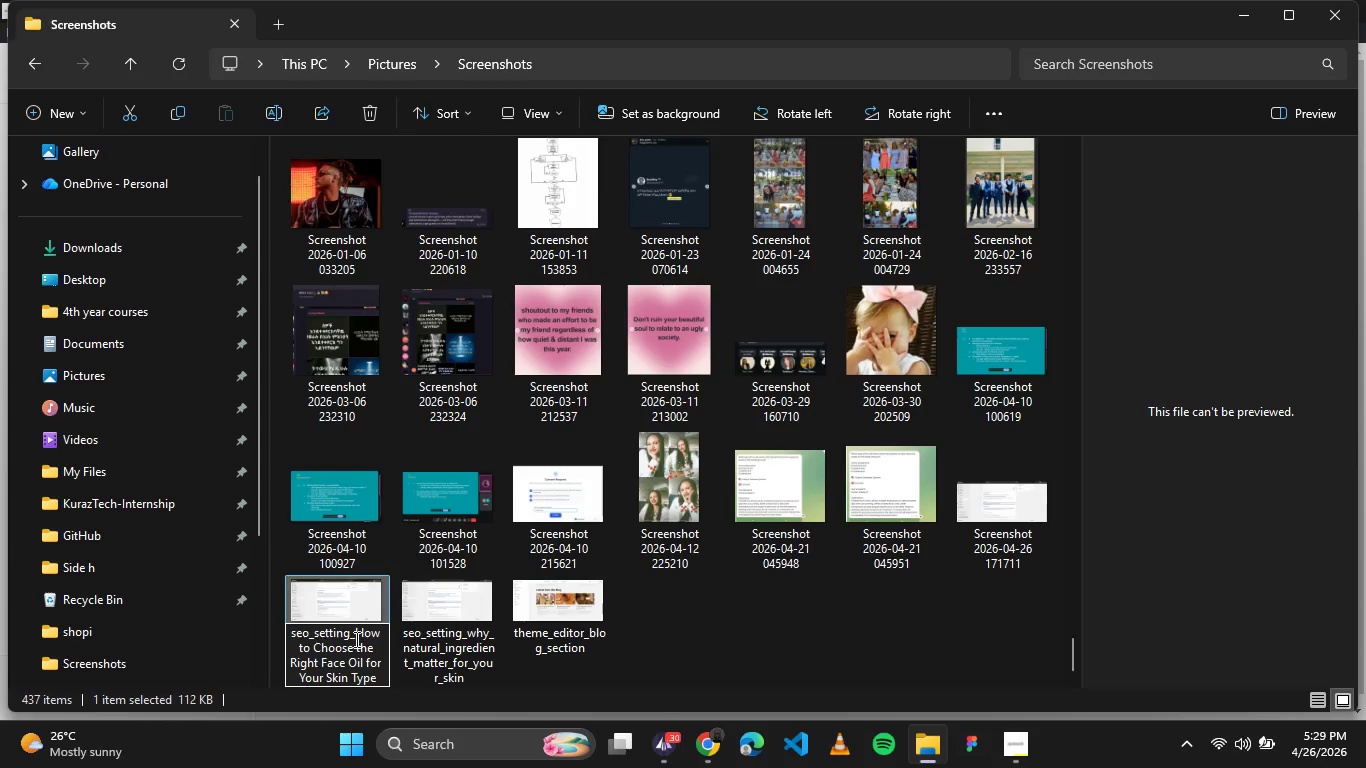 
left_click([360, 632])
 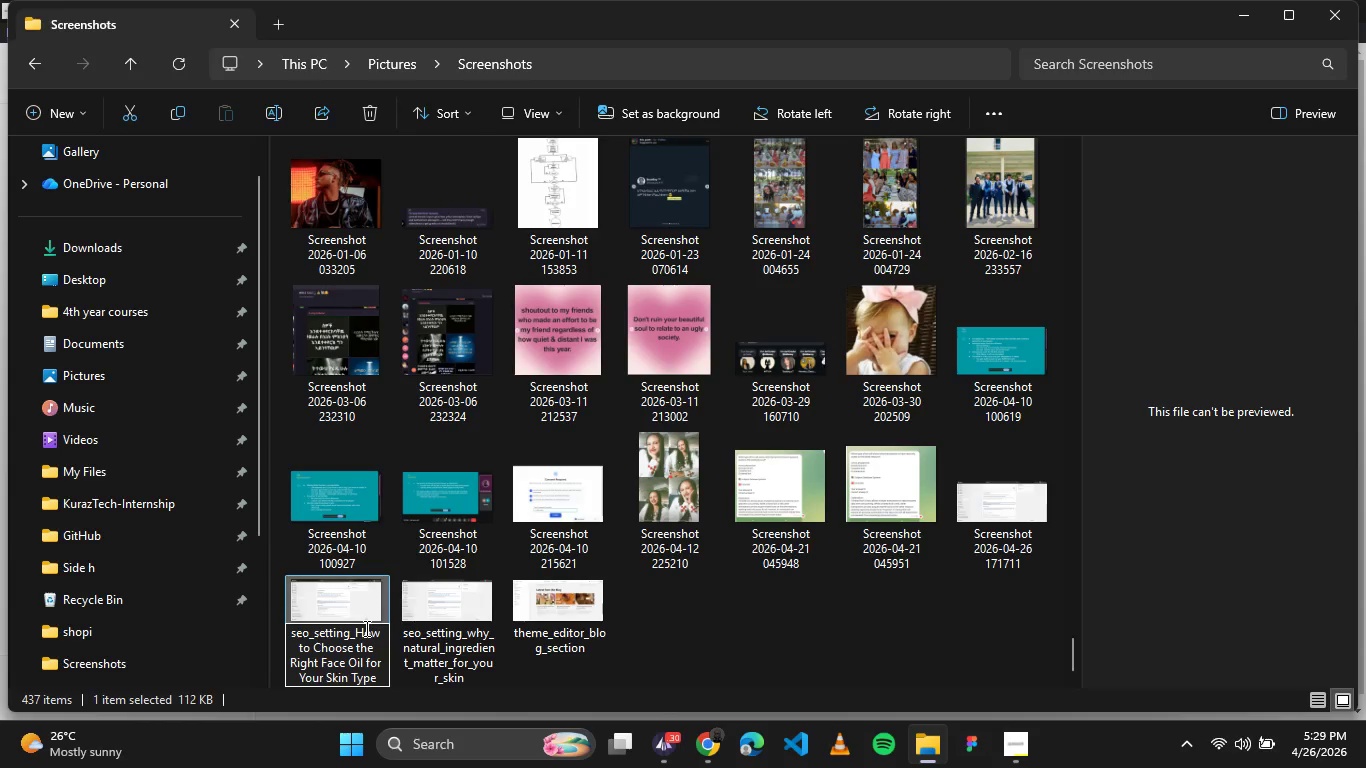 
key(Backspace)
 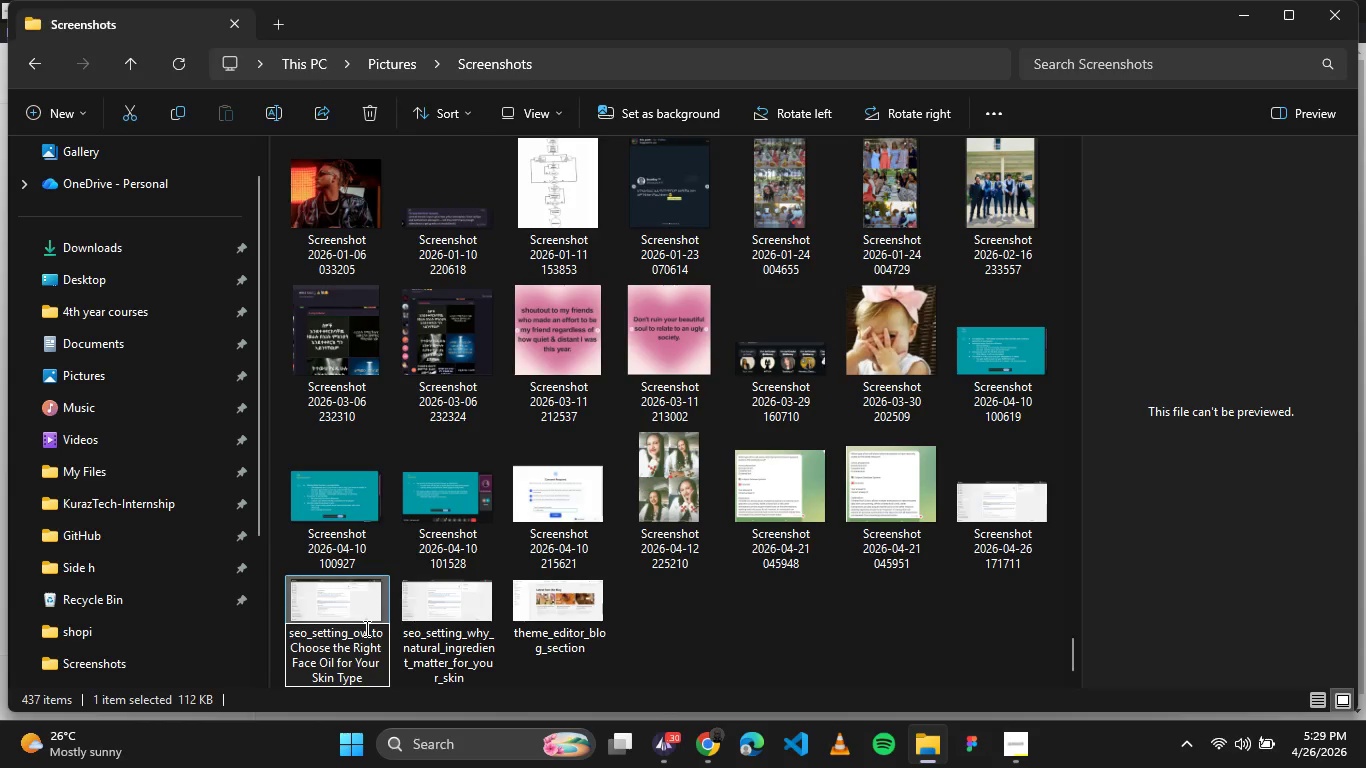 
key(H)
 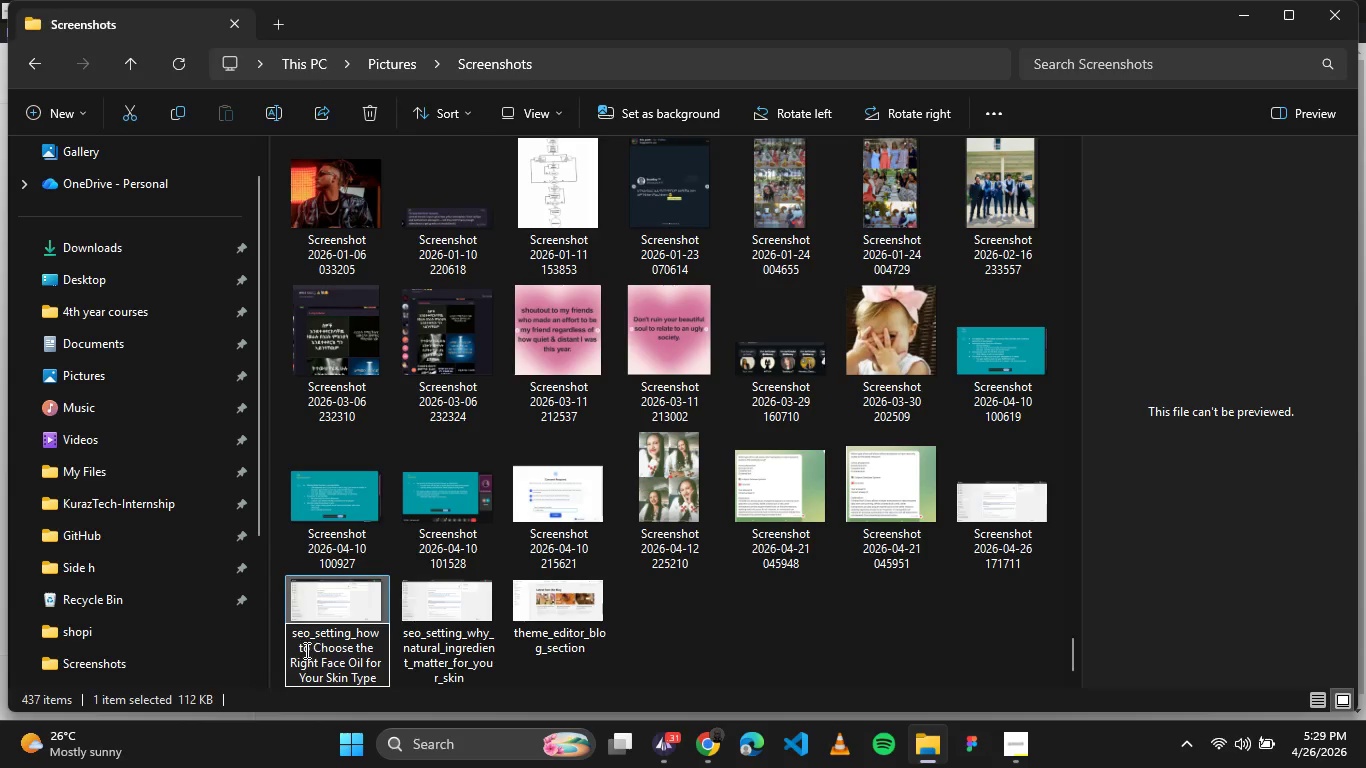 
left_click([316, 649])
 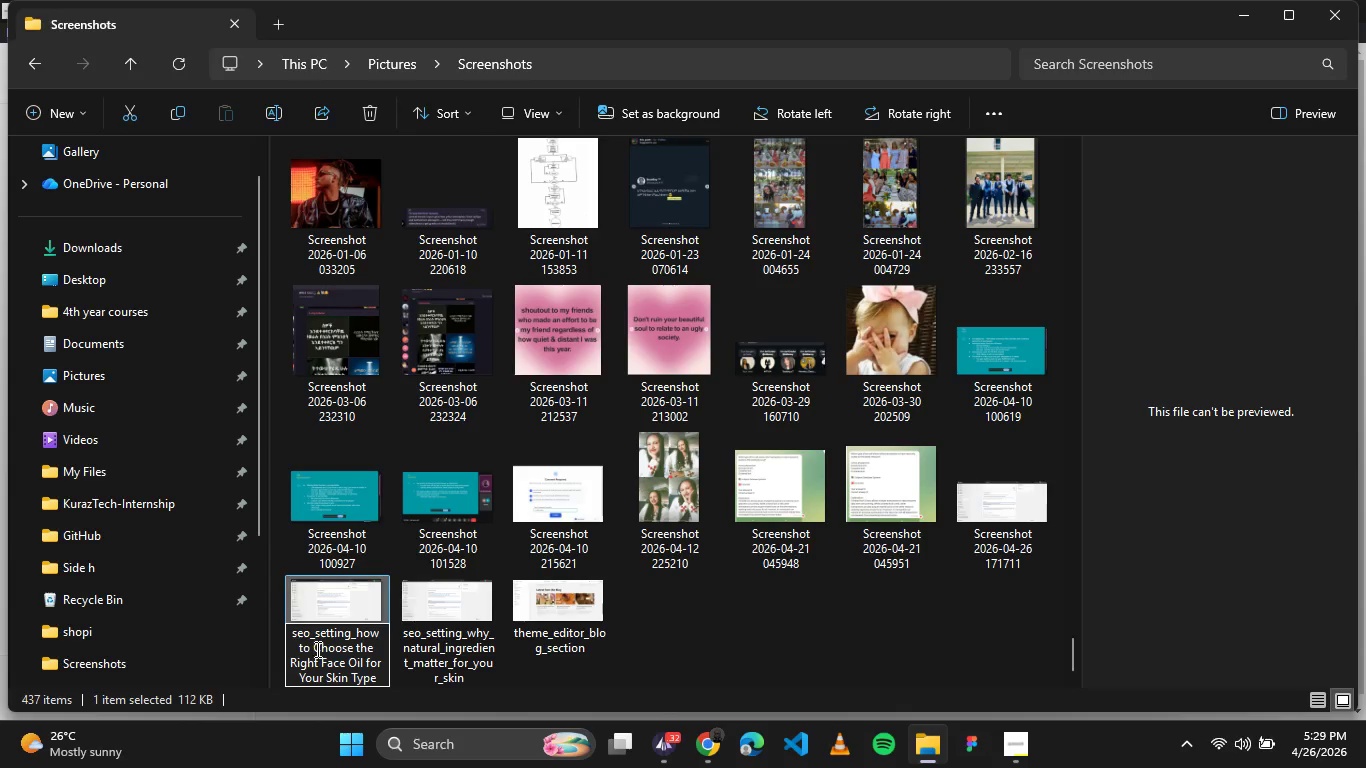 
key(ArrowRight)
 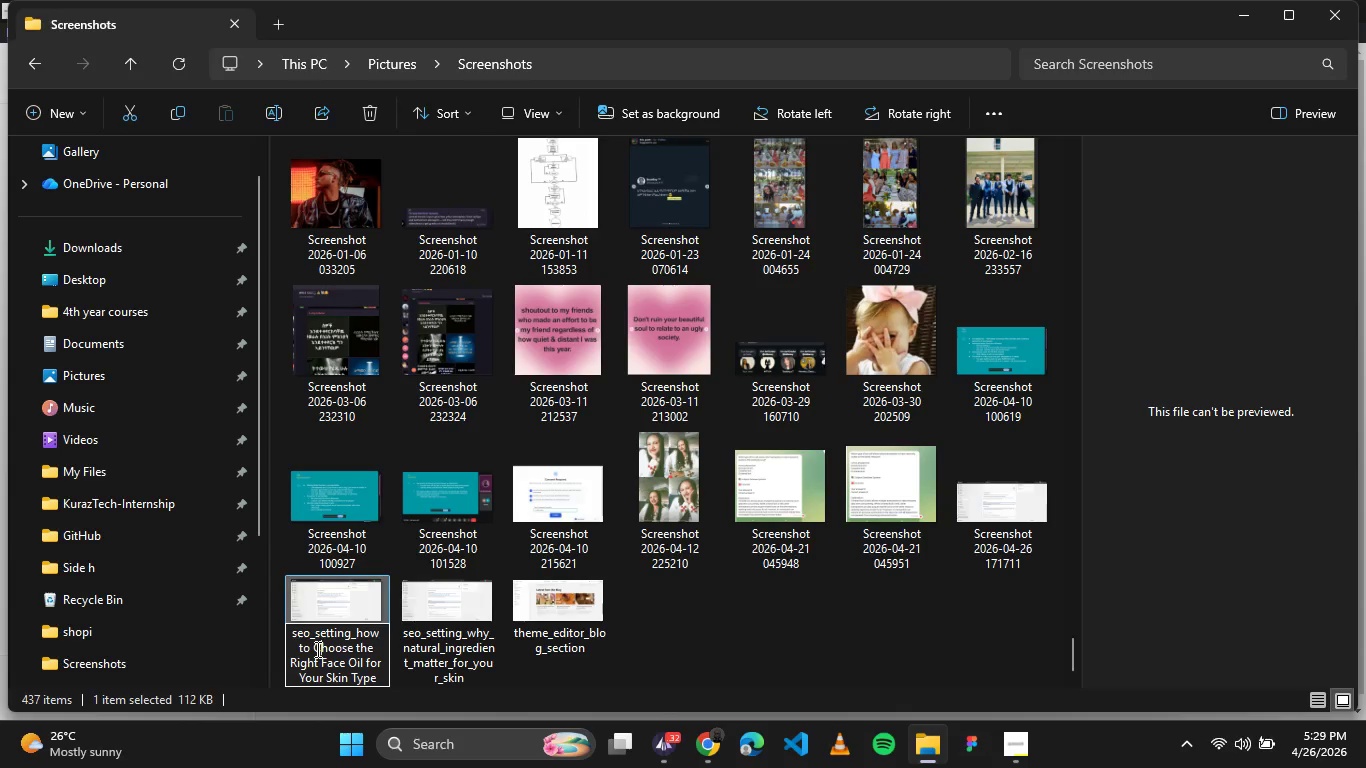 
key(Backspace)
 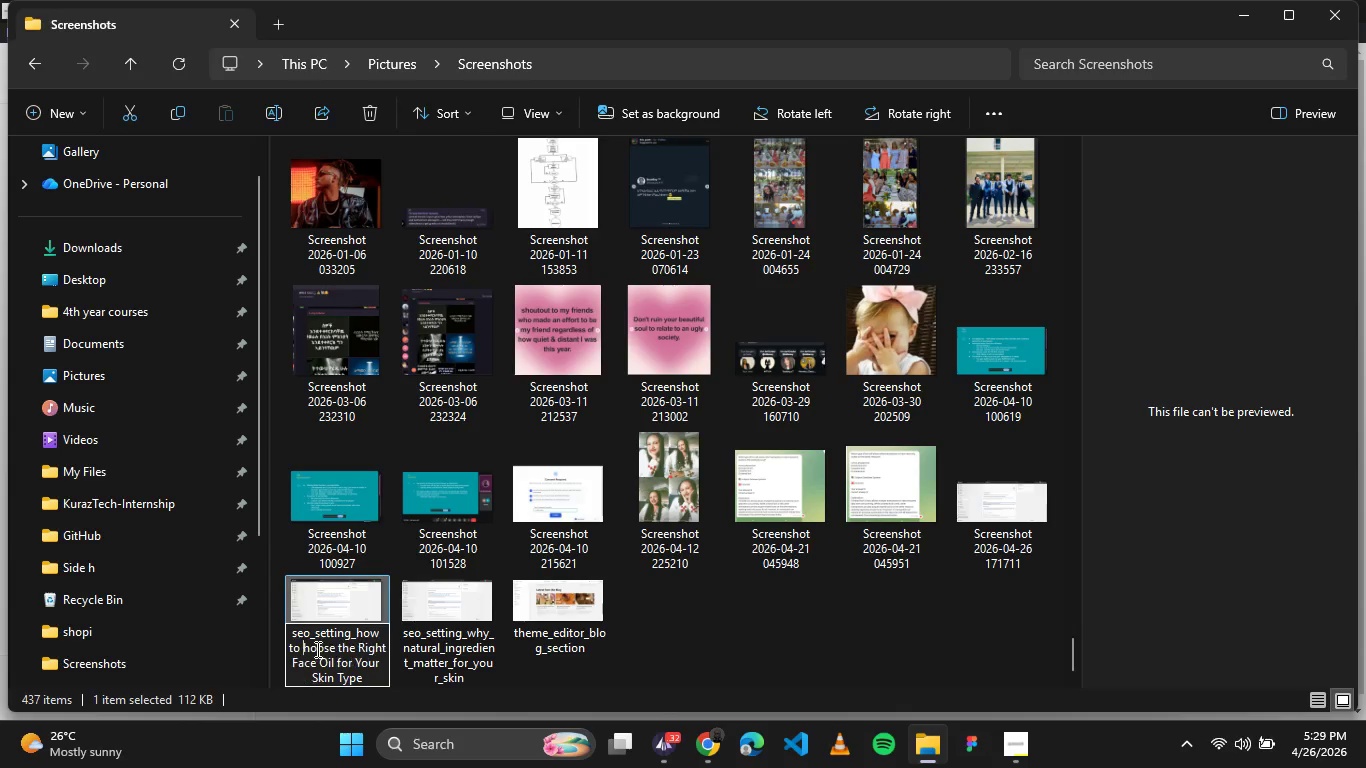 
key(Backspace)
 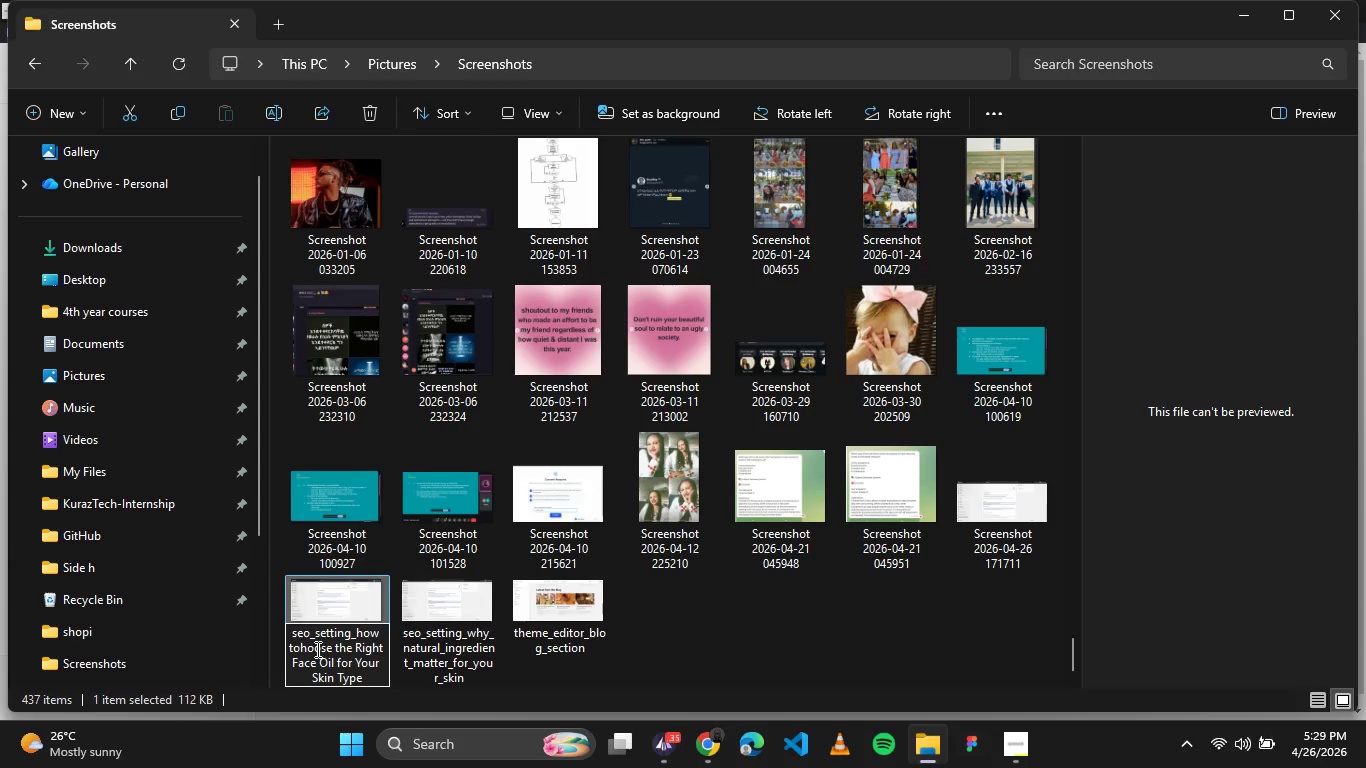 
key(Shift+Minus)
 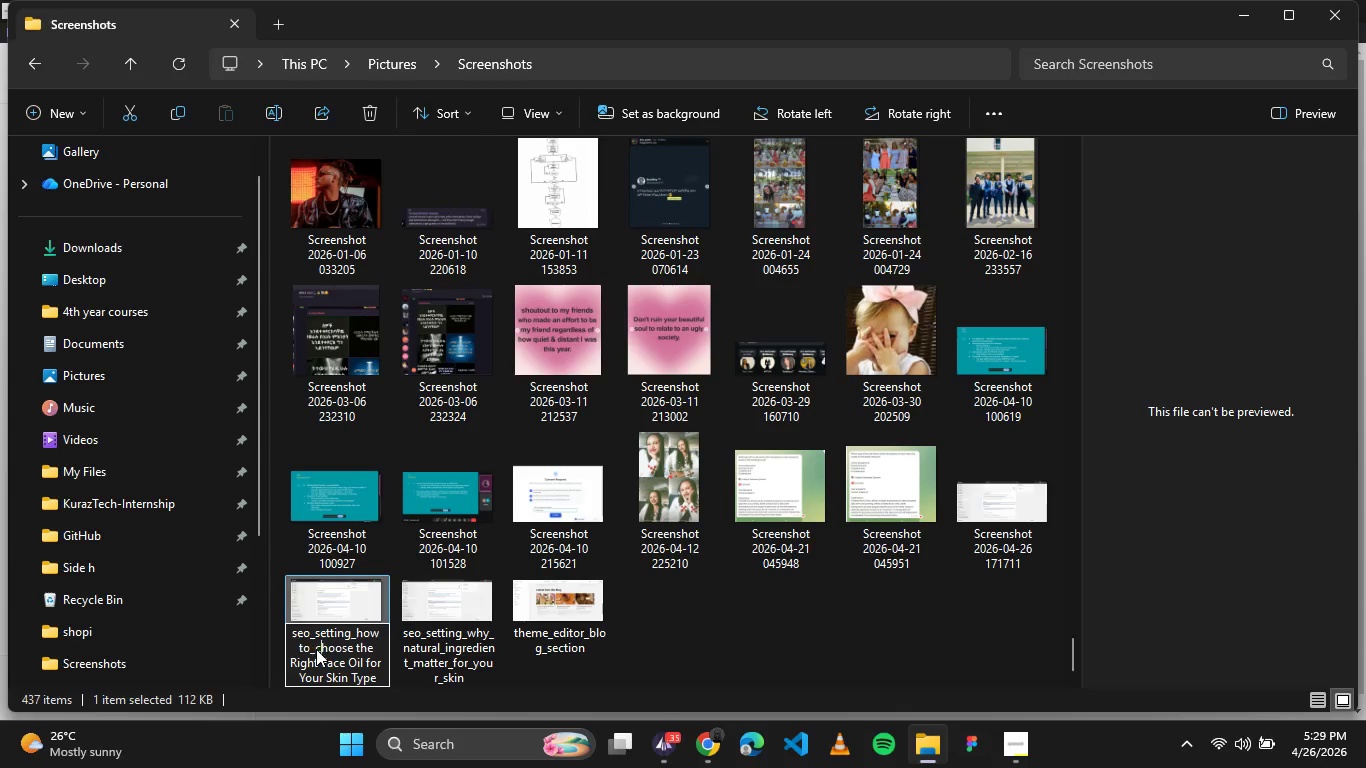 
key(C)
 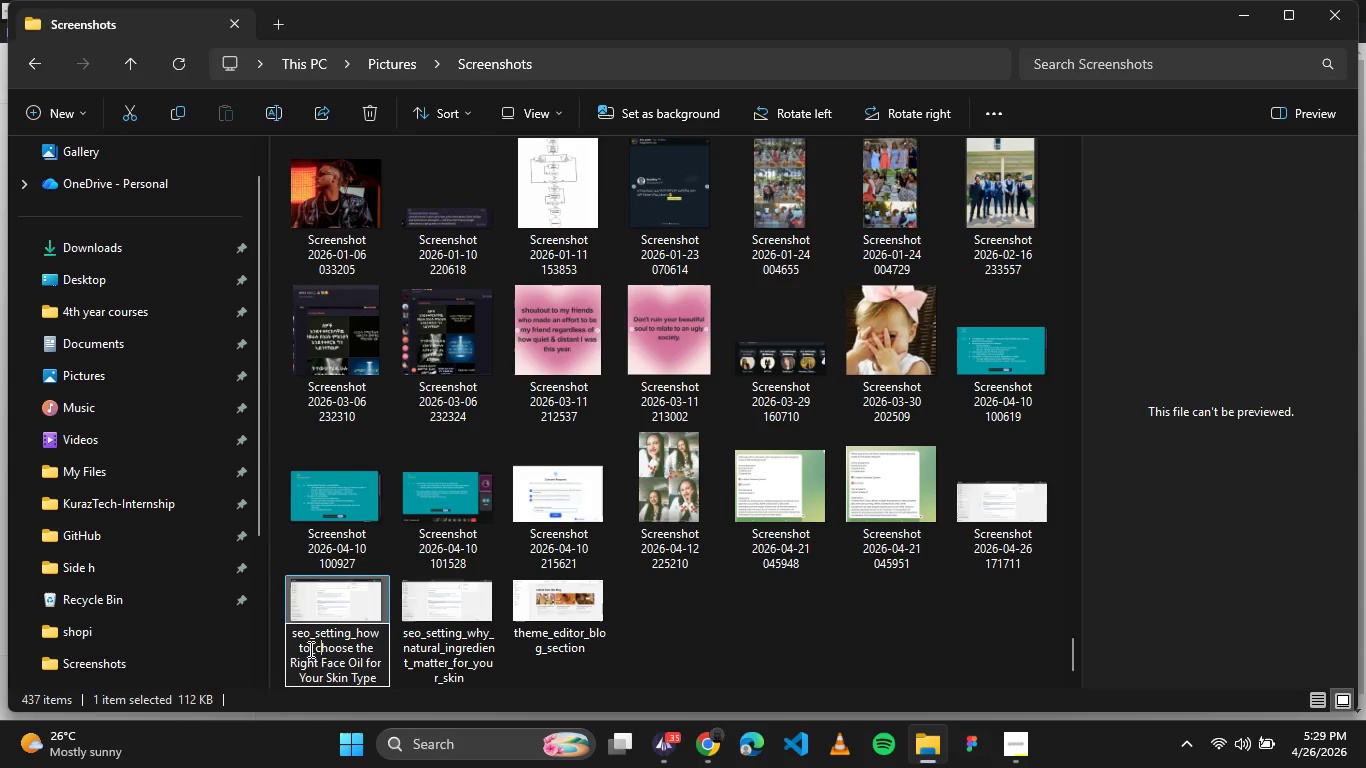 
left_click([297, 648])
 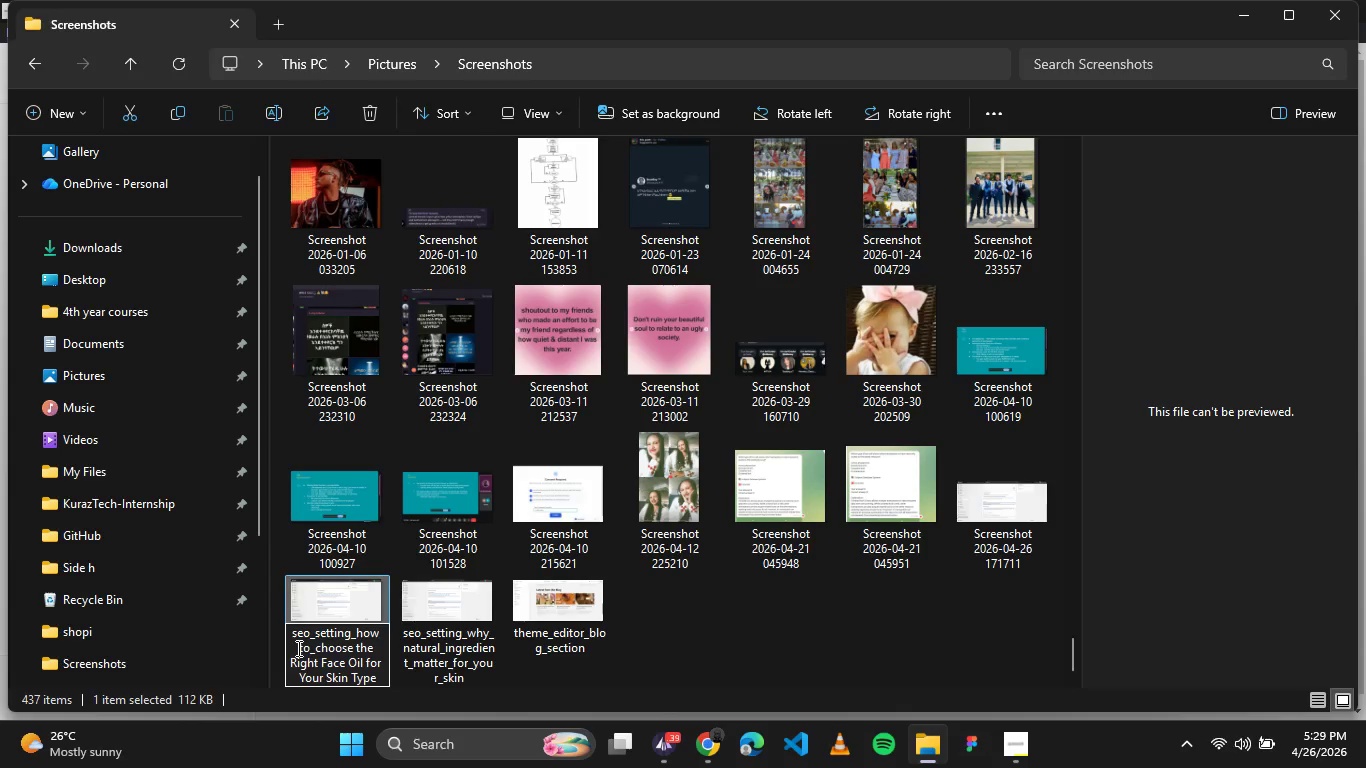 
key(Backspace)
 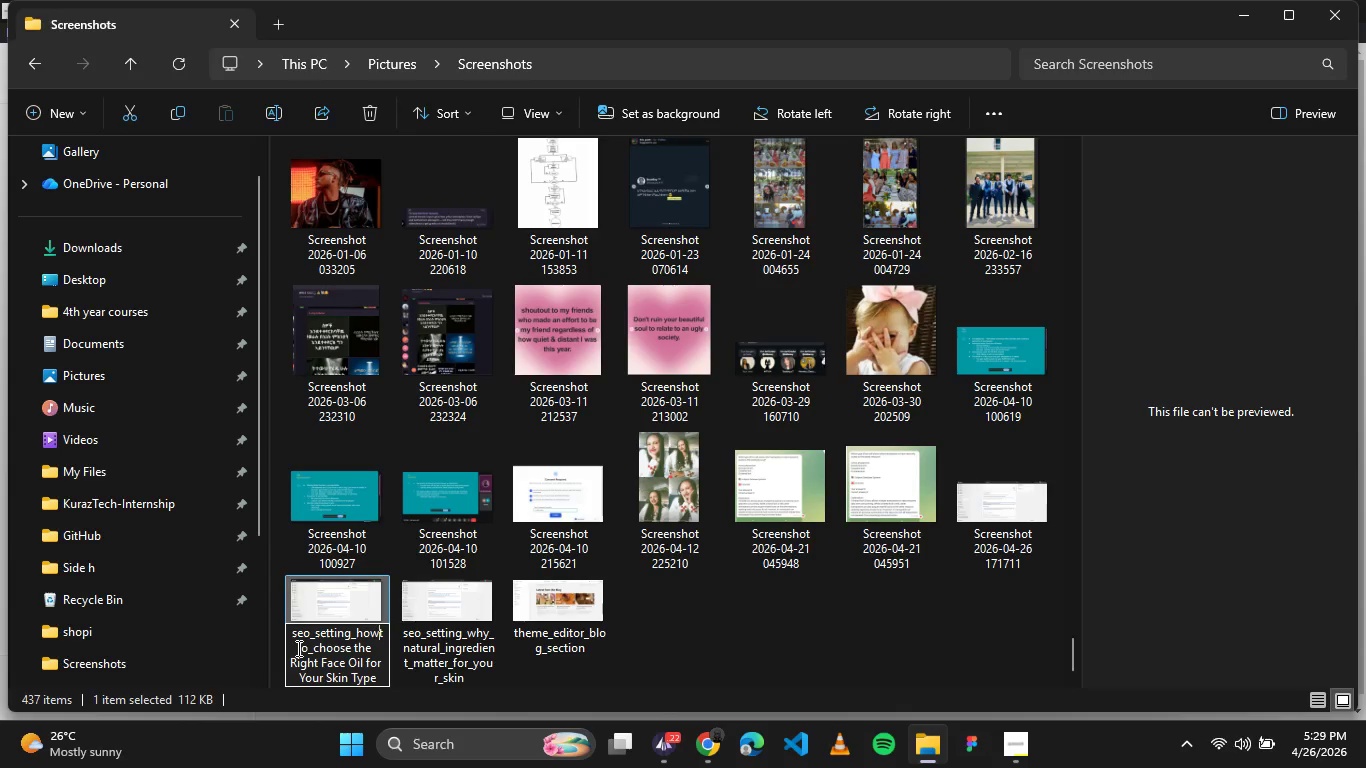 
key(Shift+ShiftRight)
 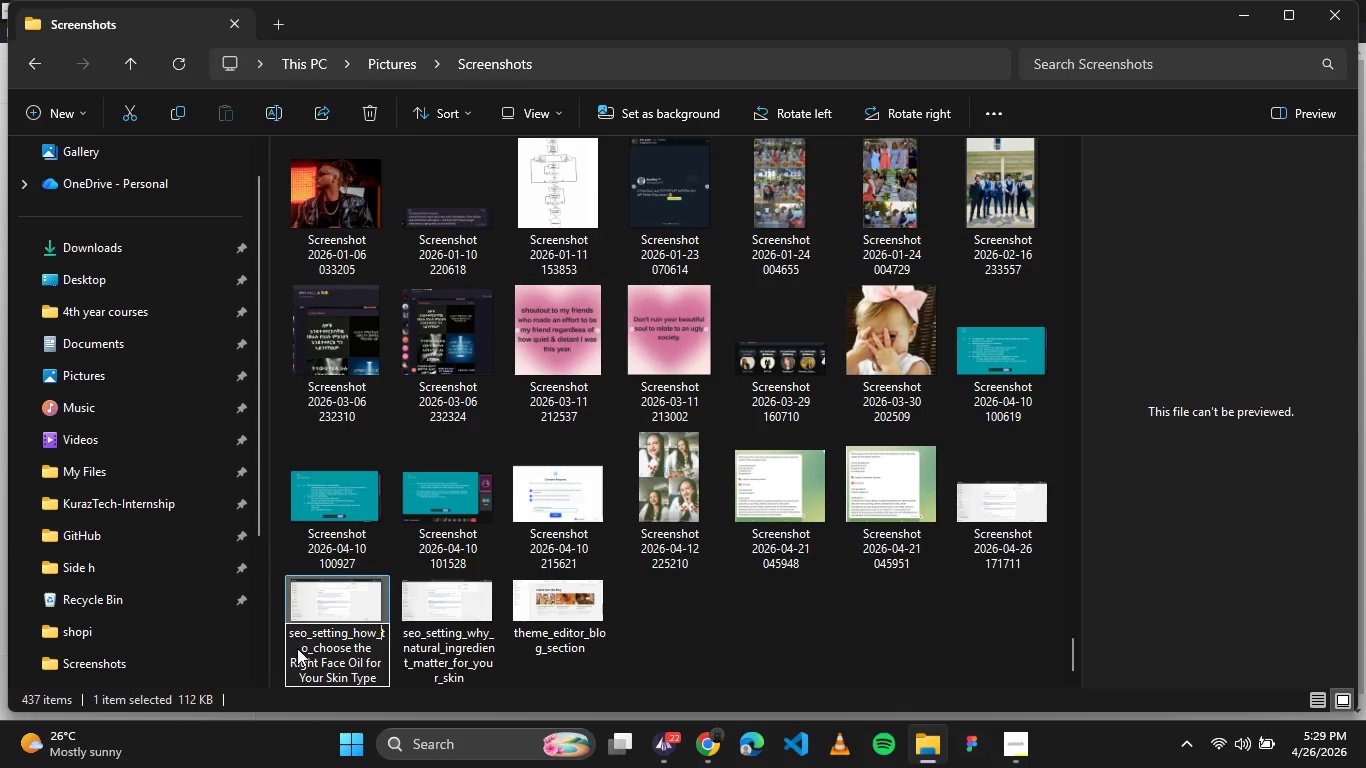 
key(Shift+Minus)
 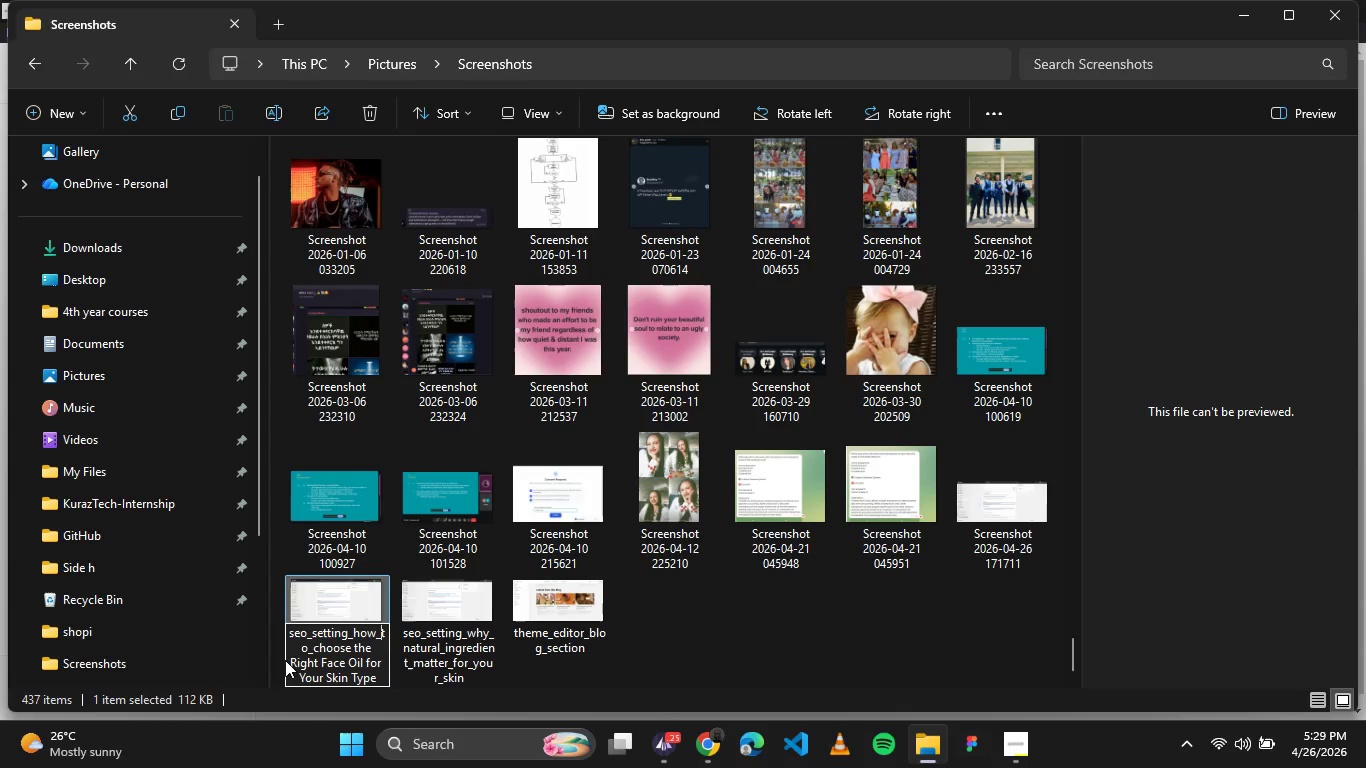 
wait(11.05)
 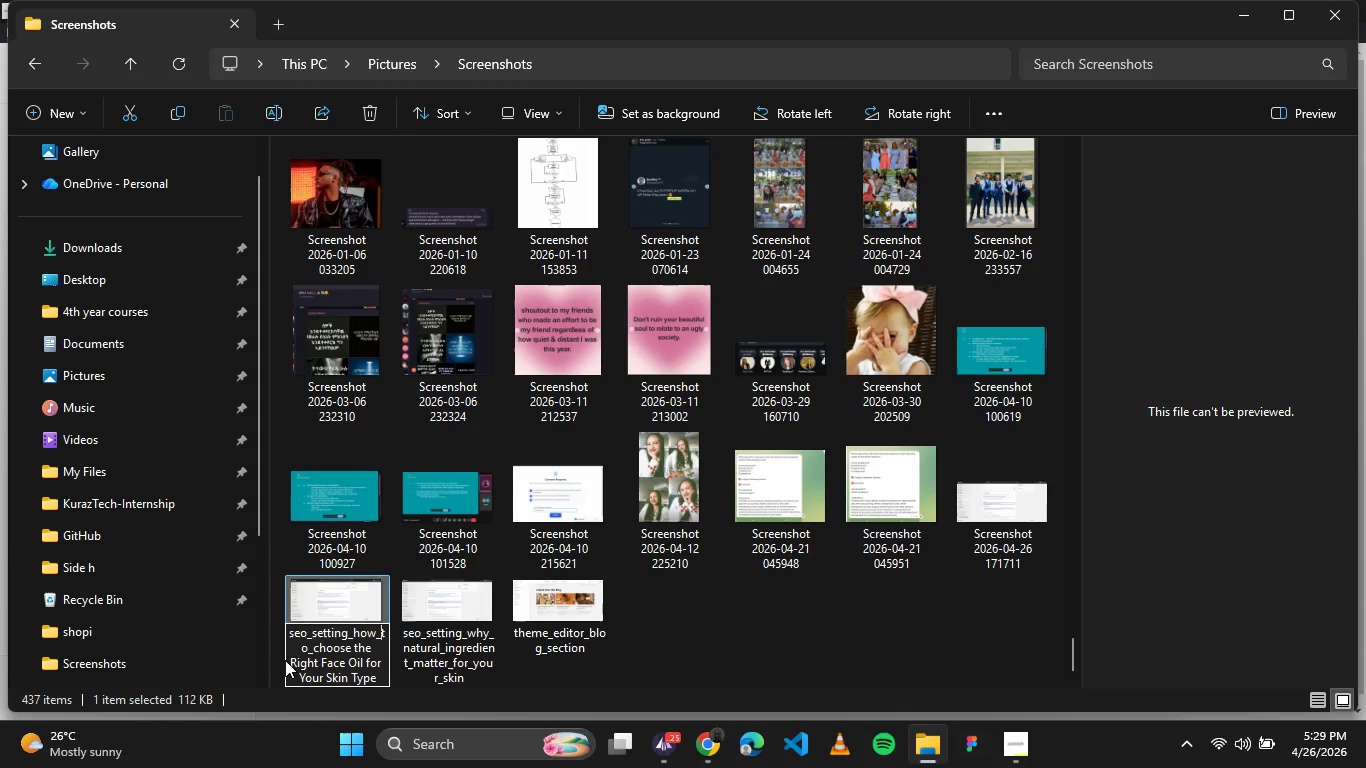 
left_click([353, 651])
 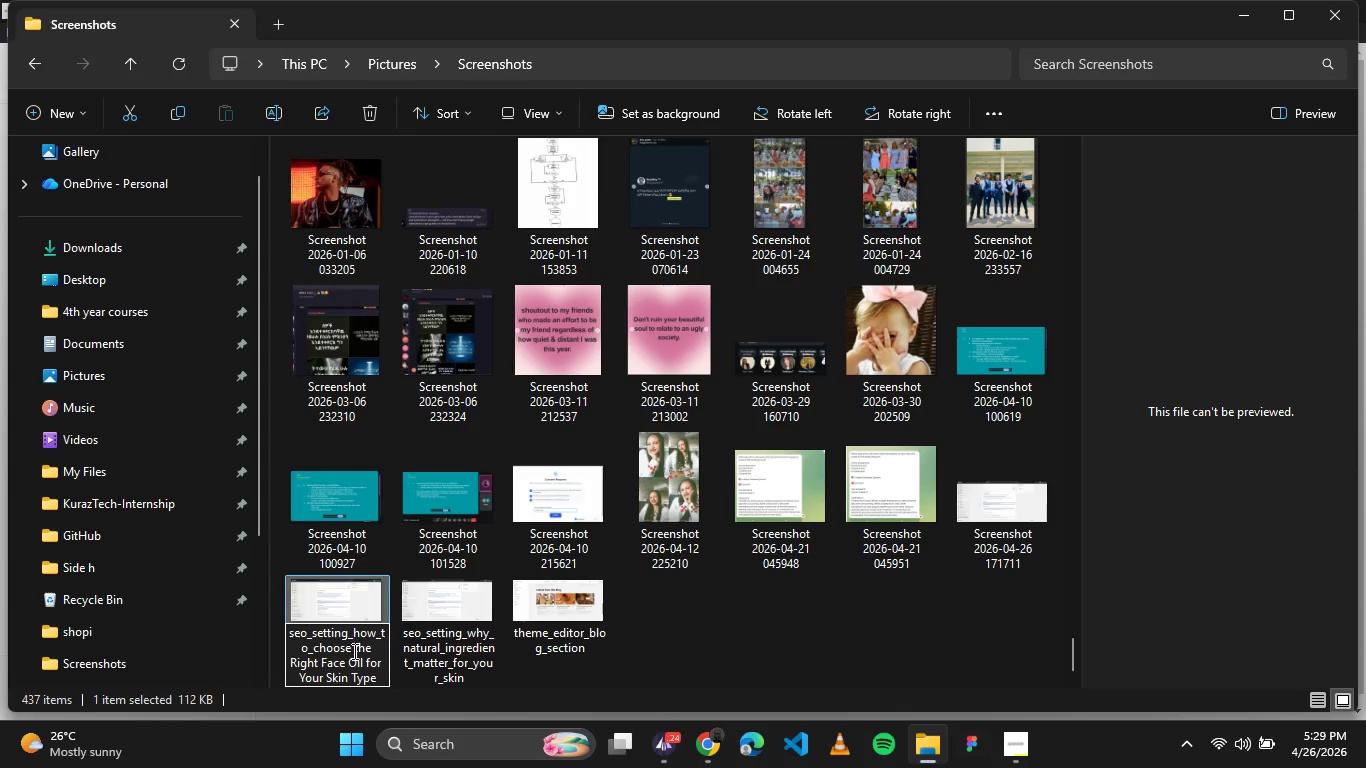 
key(Backspace)
 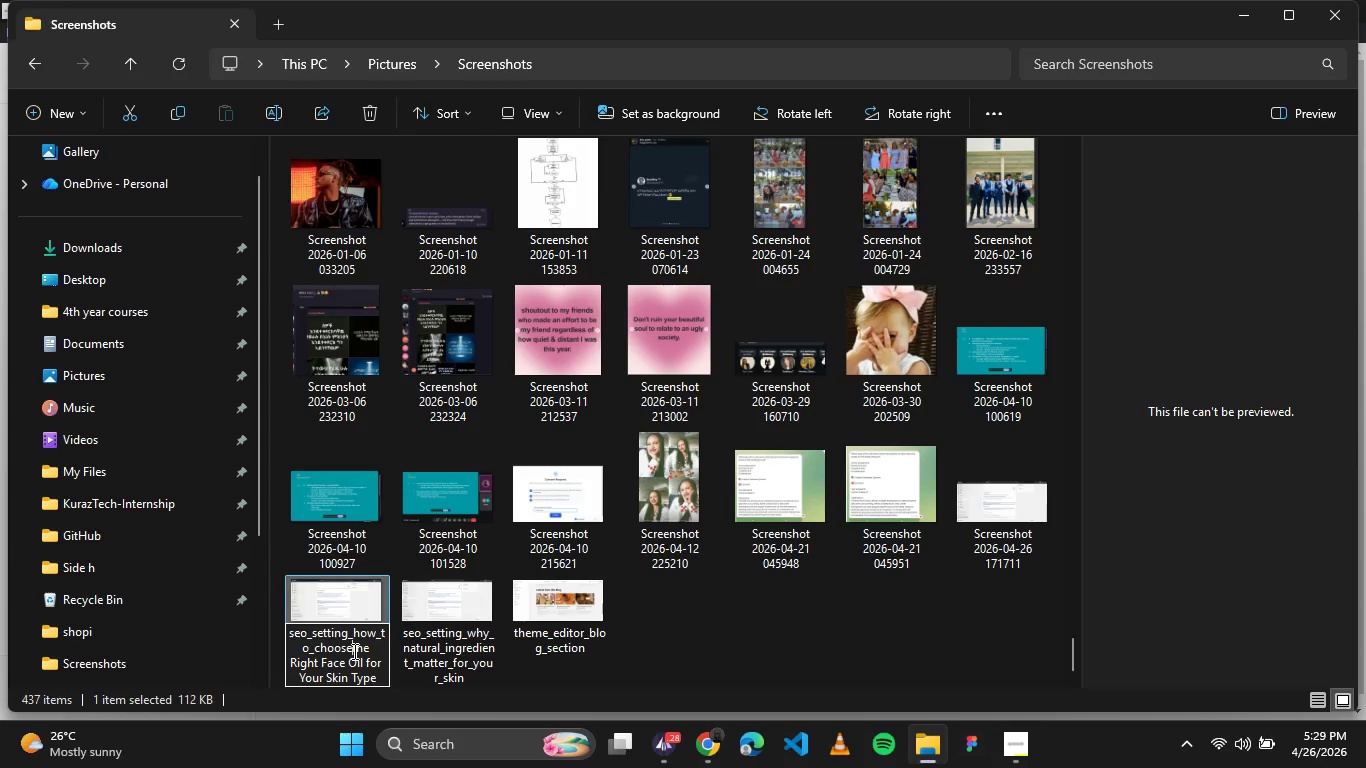 
key(Shift+Minus)
 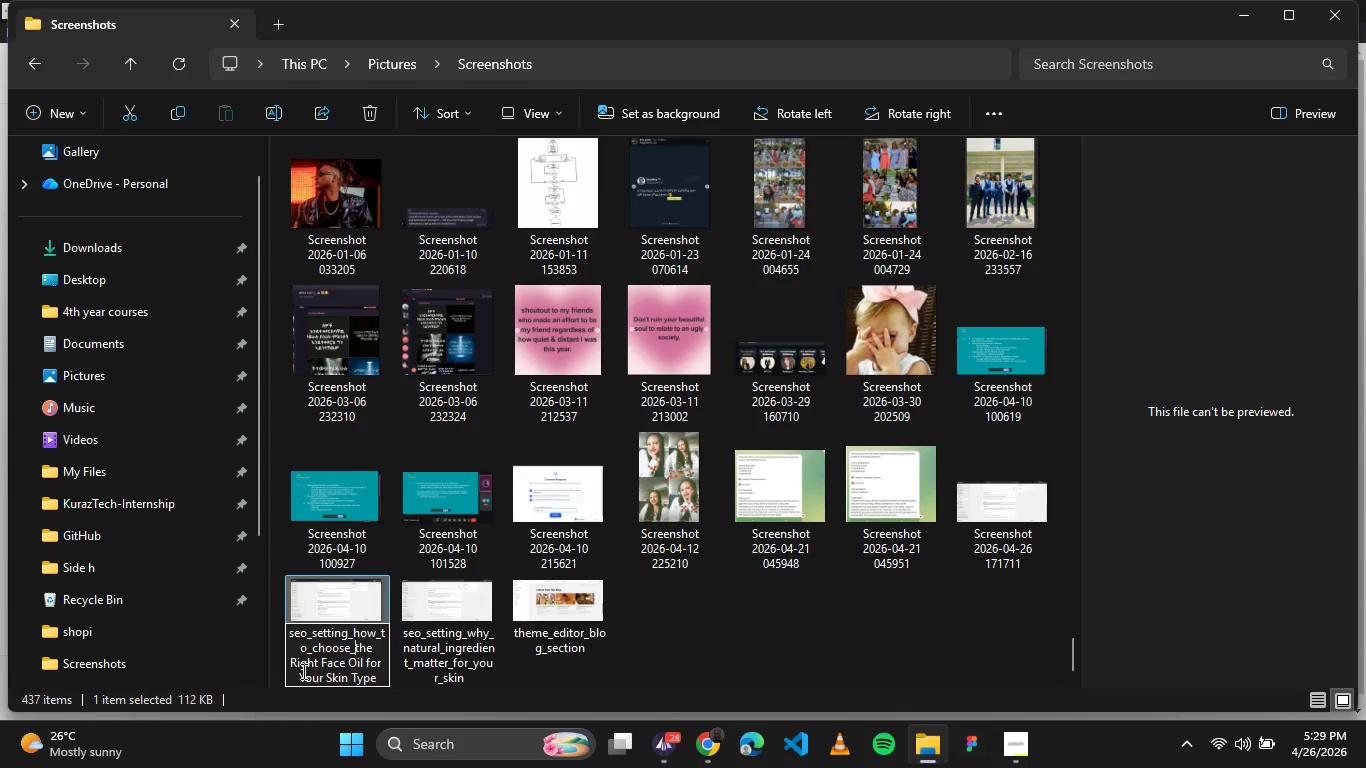 
left_click([296, 667])
 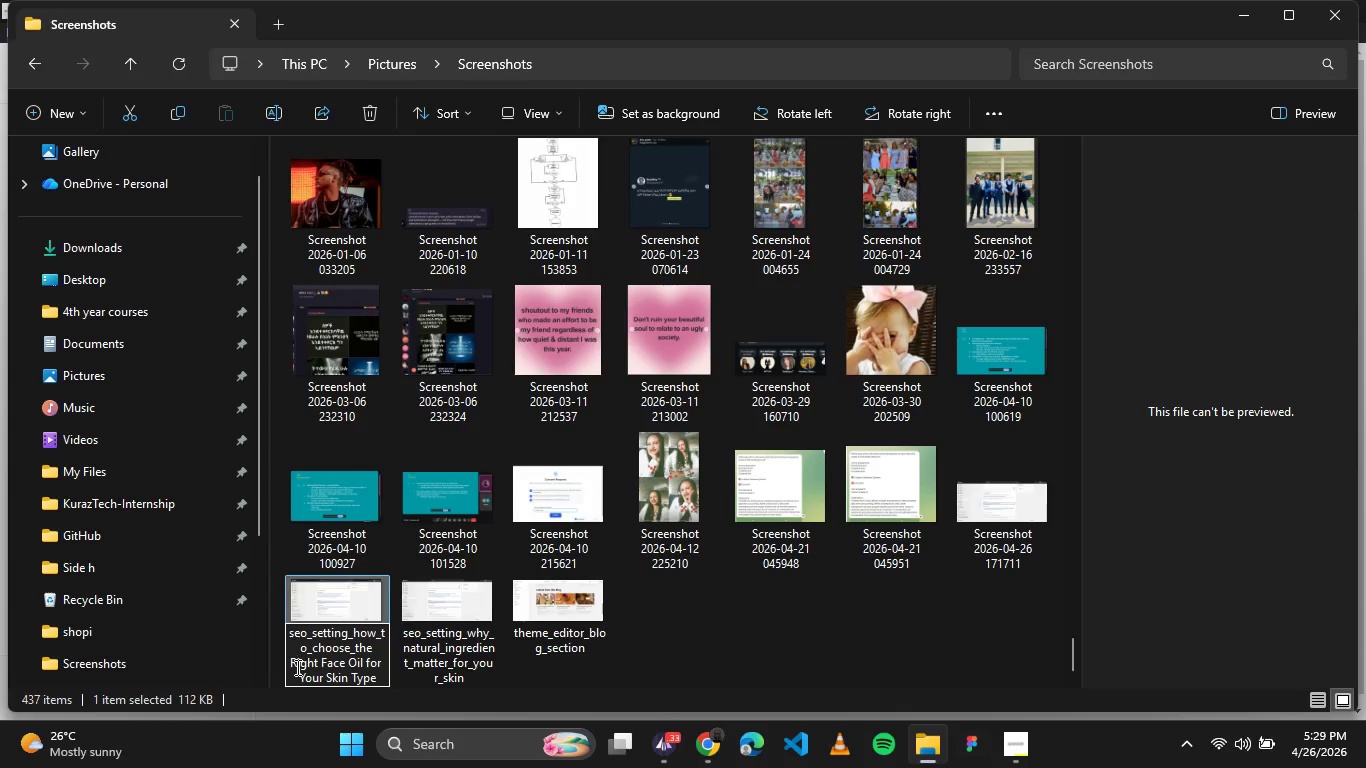 
key(Shift+Backspace)
 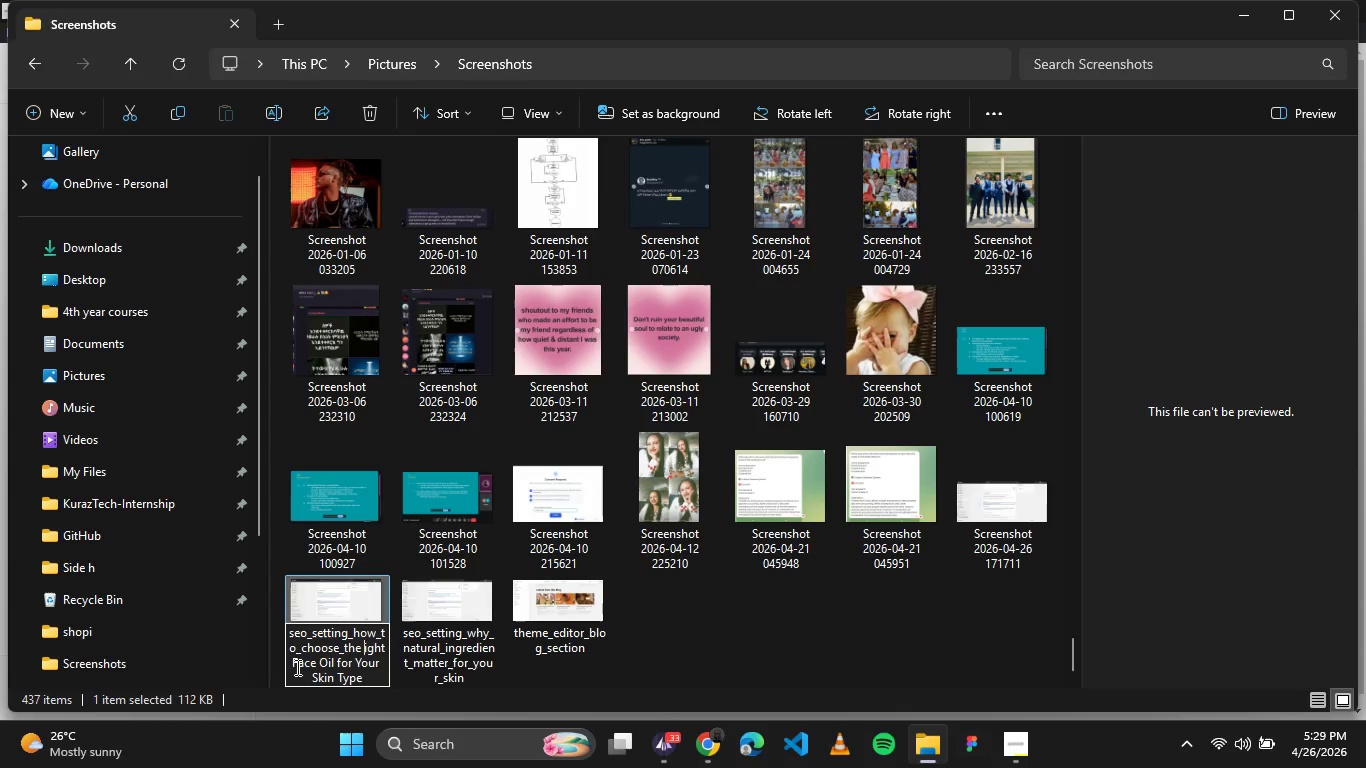 
key(Shift+Backspace)
 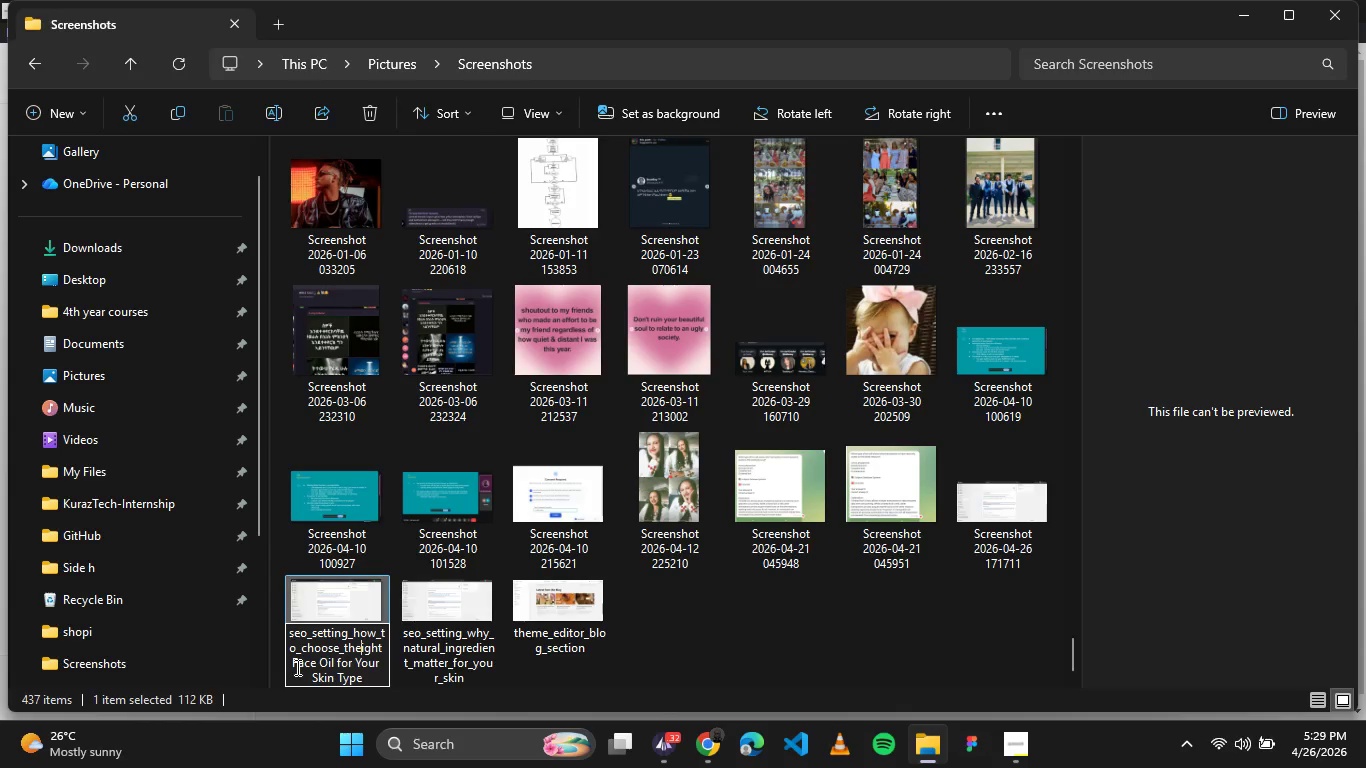 
key(Shift+Minus)
 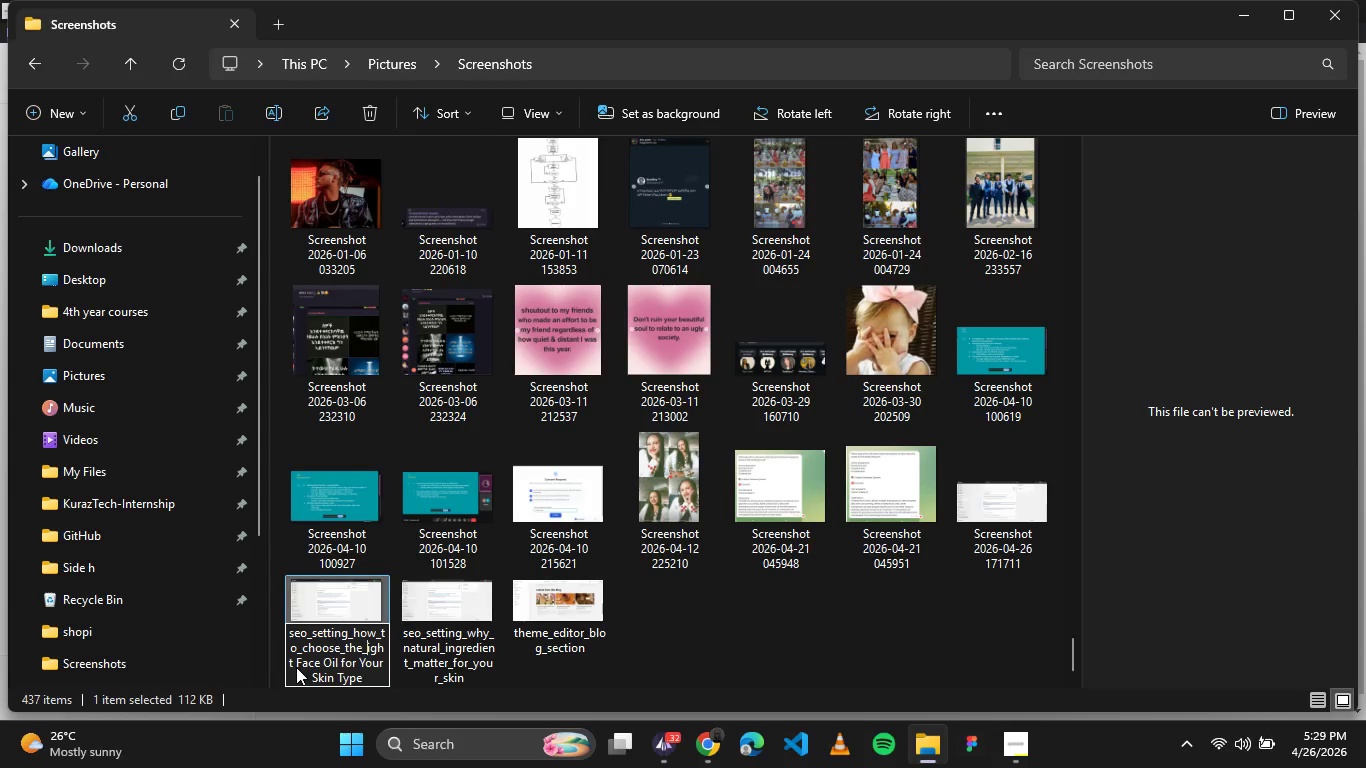 
key(R)
 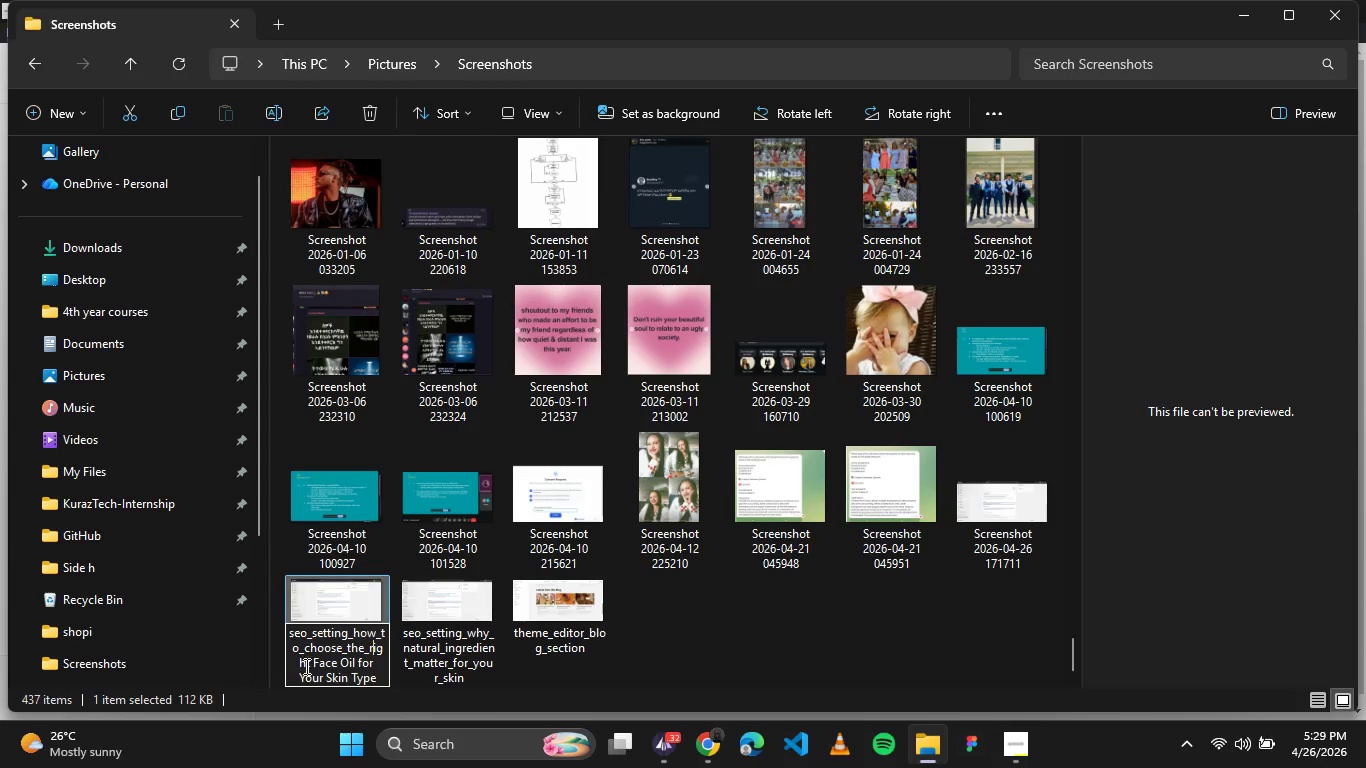 
left_click([312, 664])
 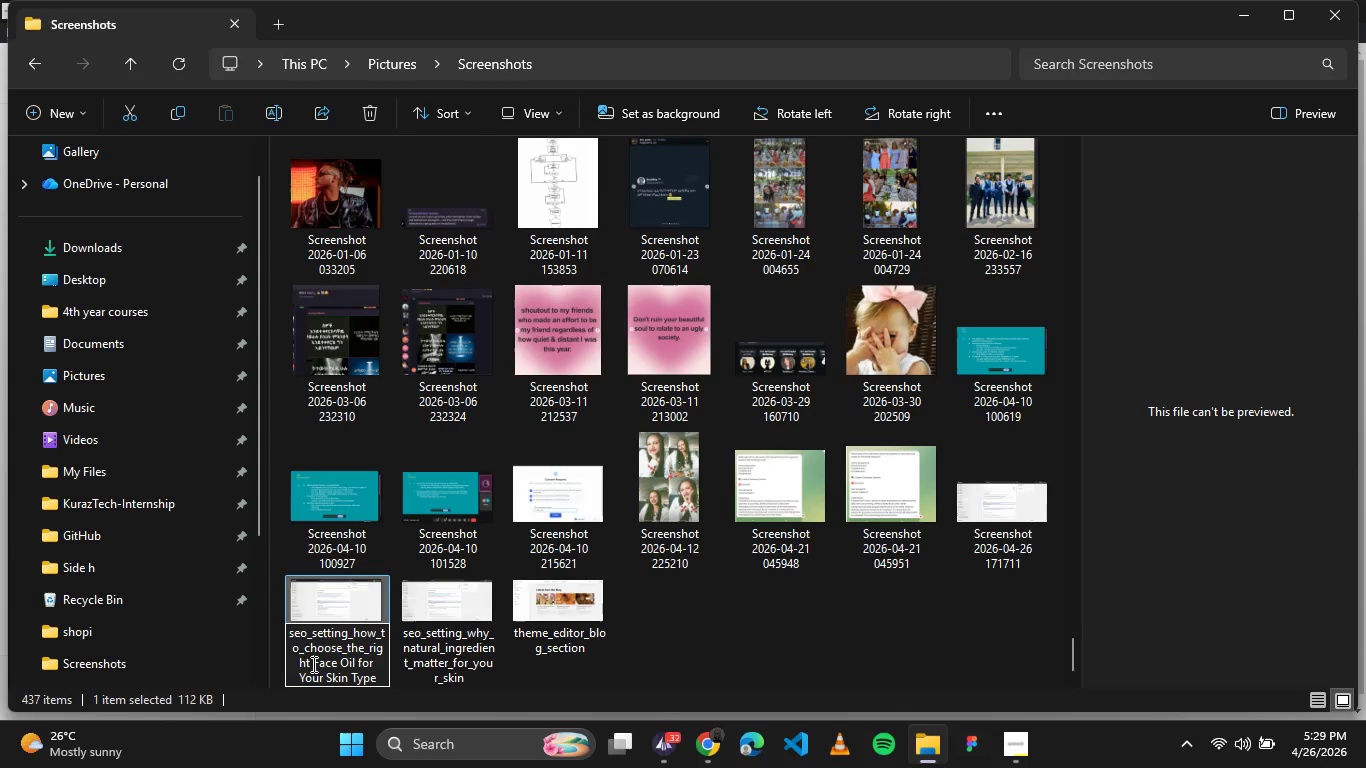 
key(ArrowRight)
 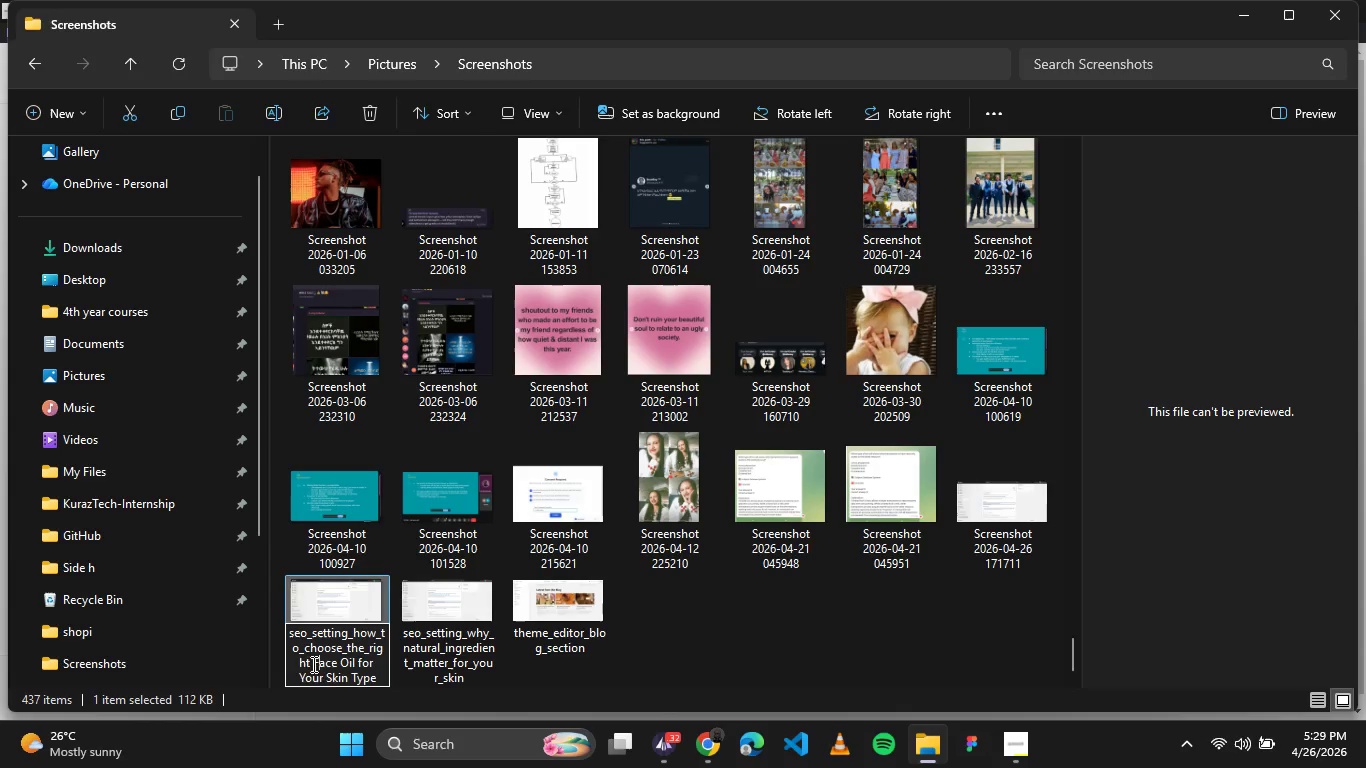 
key(Backspace)
 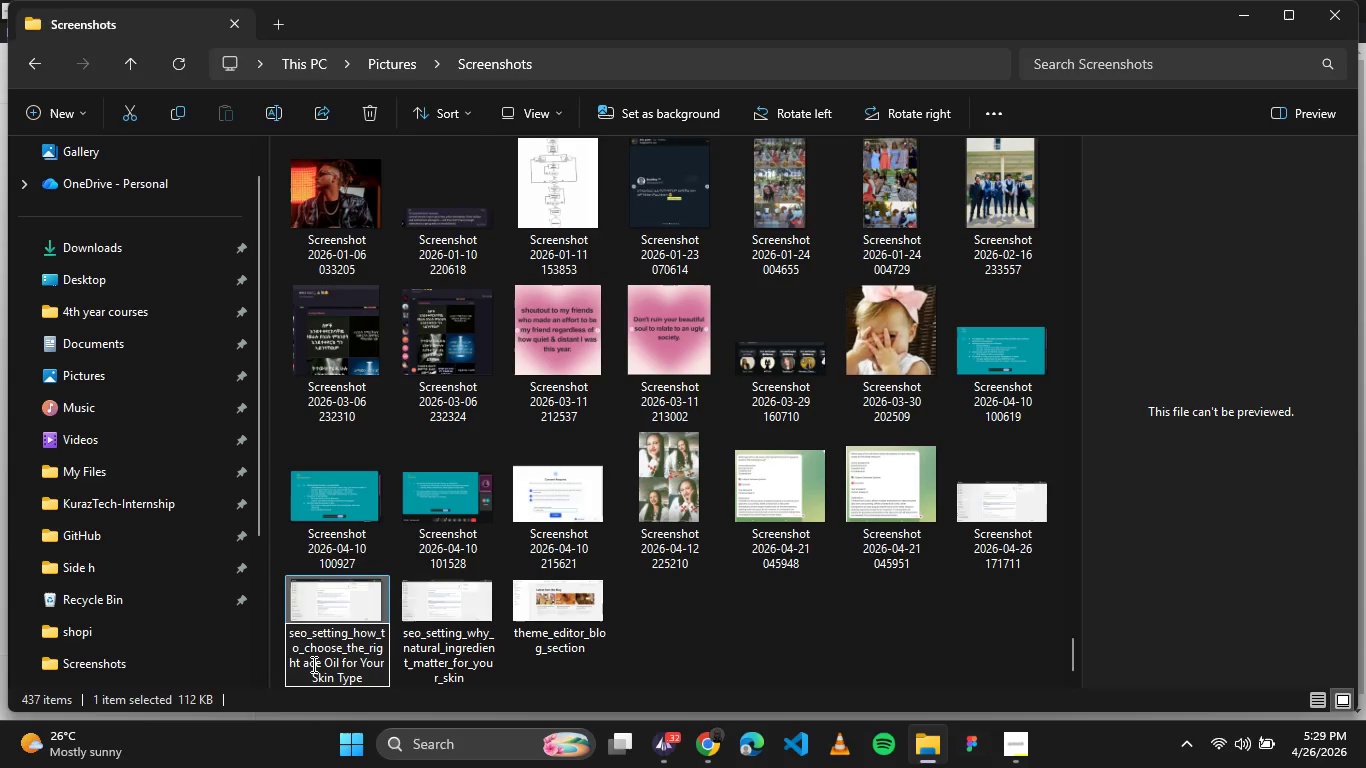 
key(Backspace)
 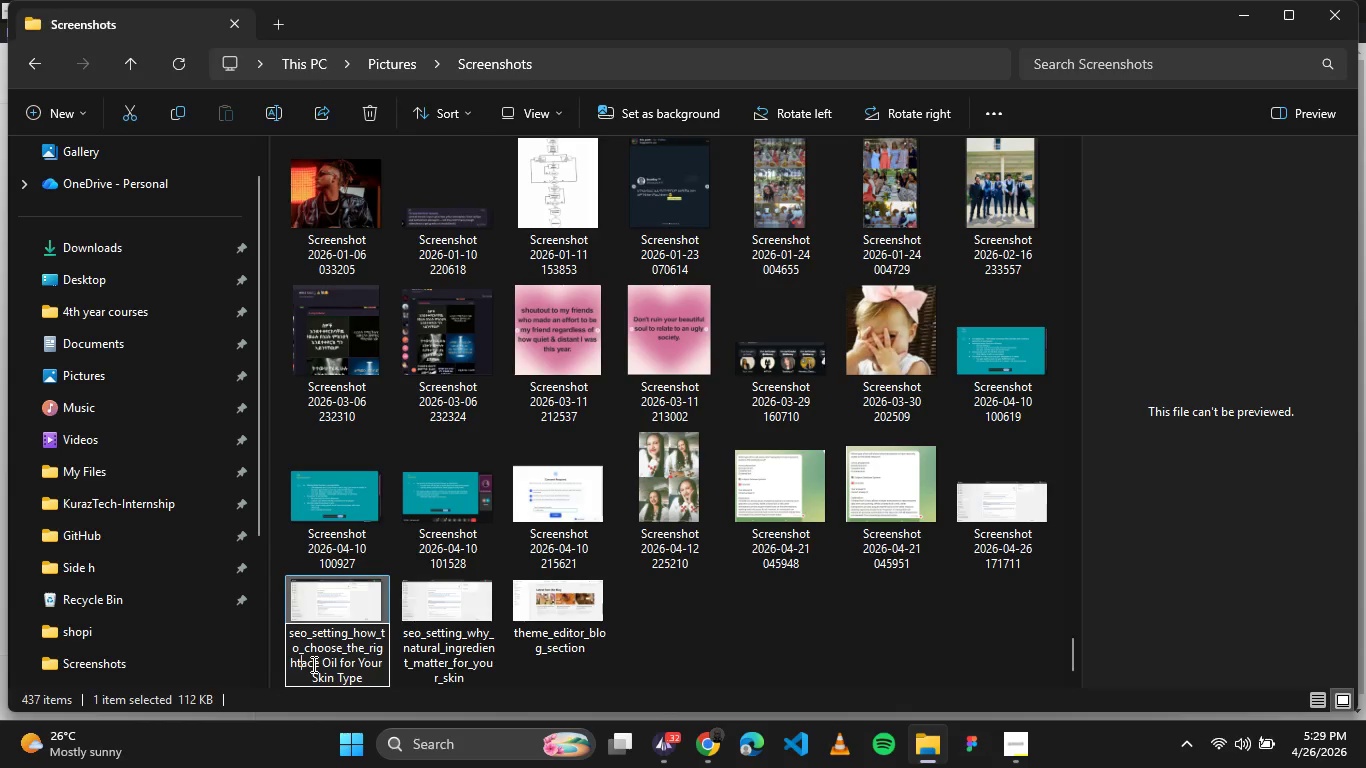 
key(Shift+Minus)
 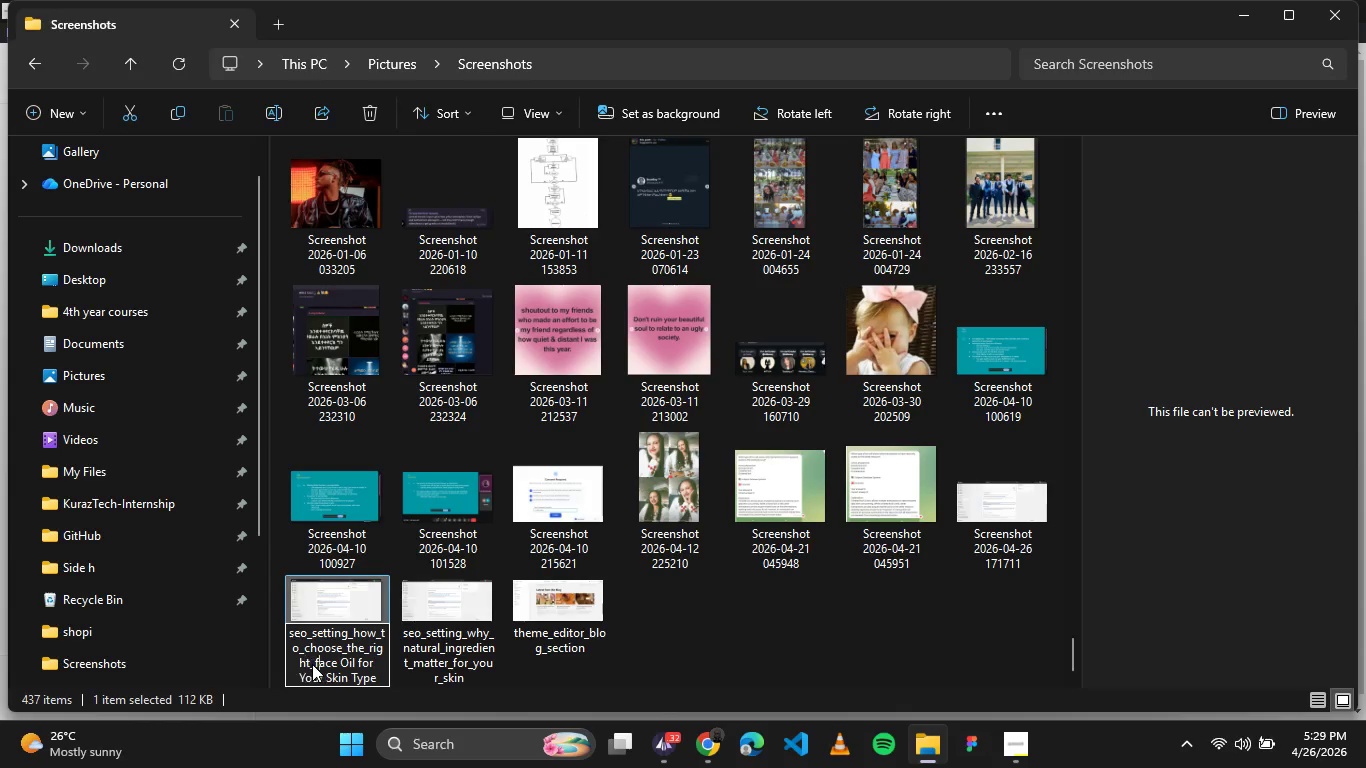 
key(F)
 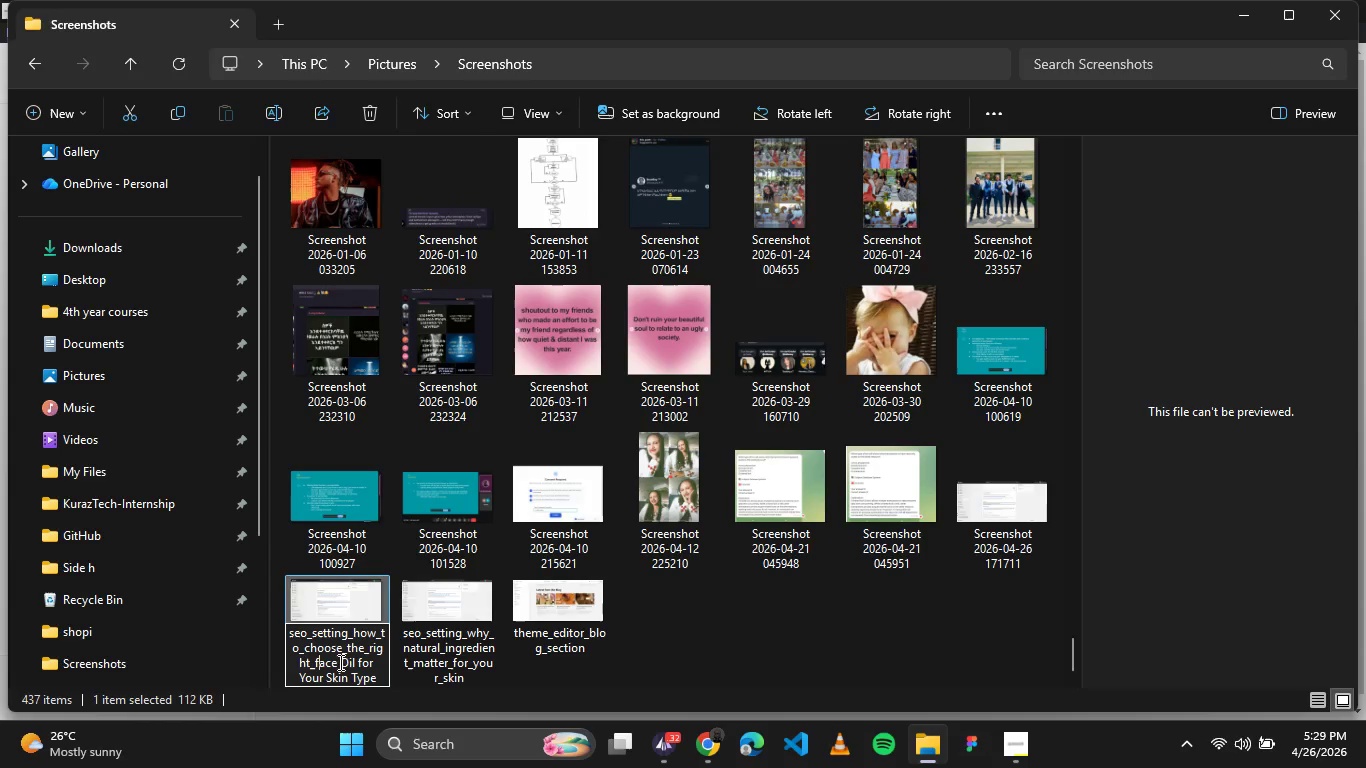 
left_click([347, 664])
 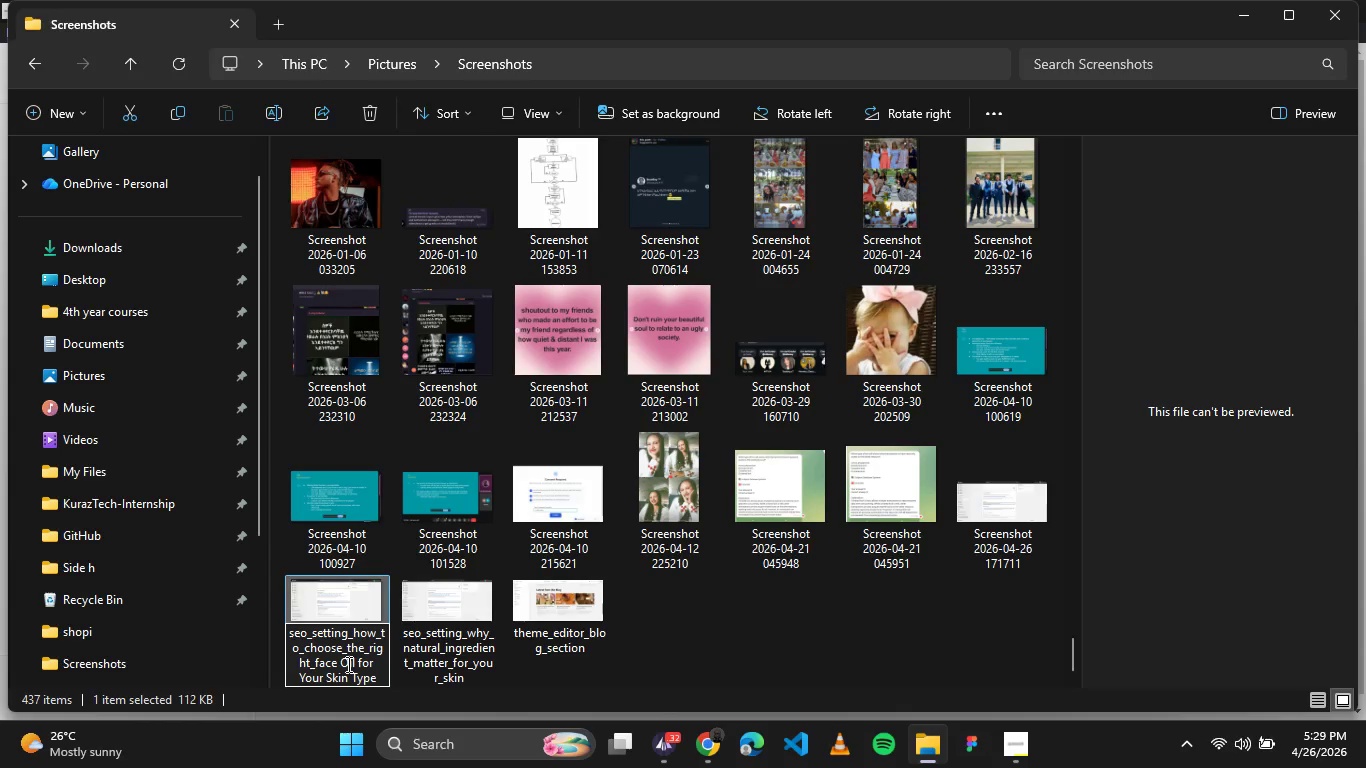 
key(Backspace)
 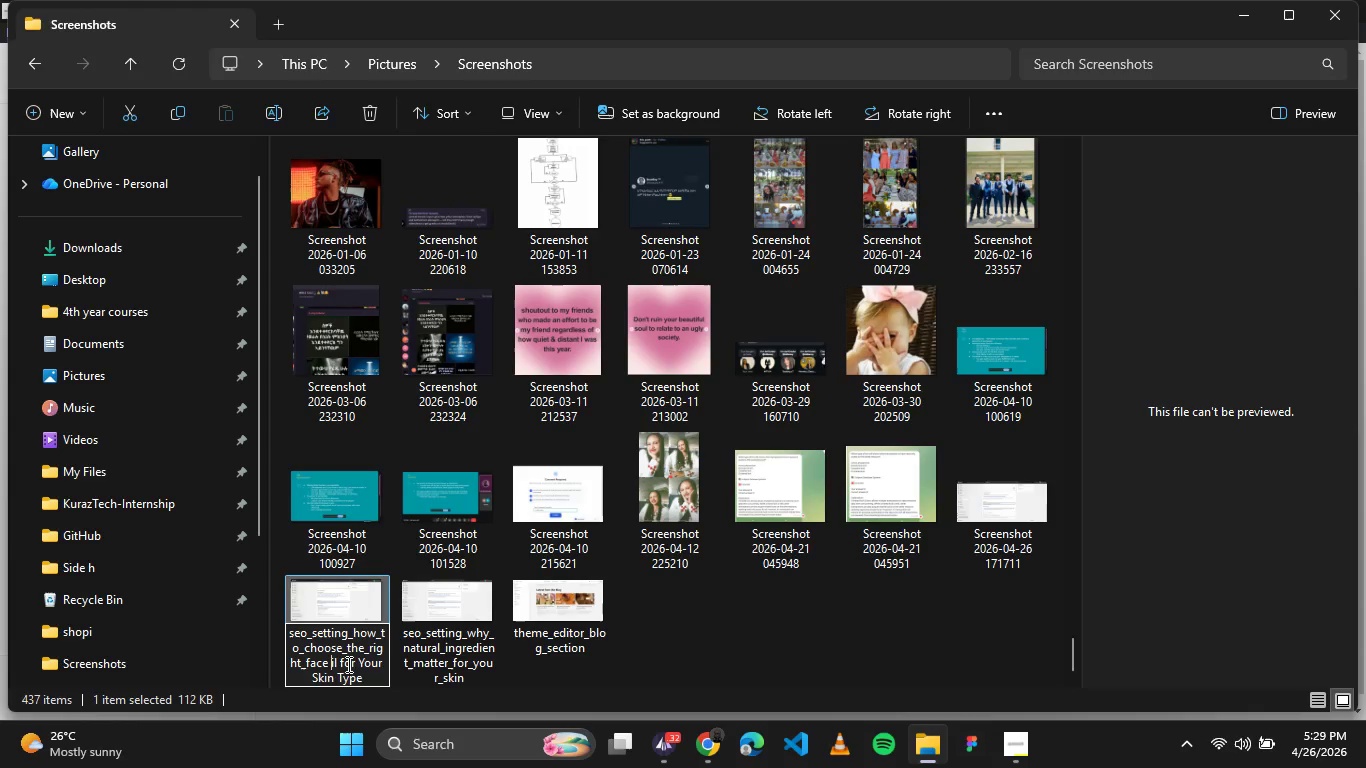 
key(Backspace)
 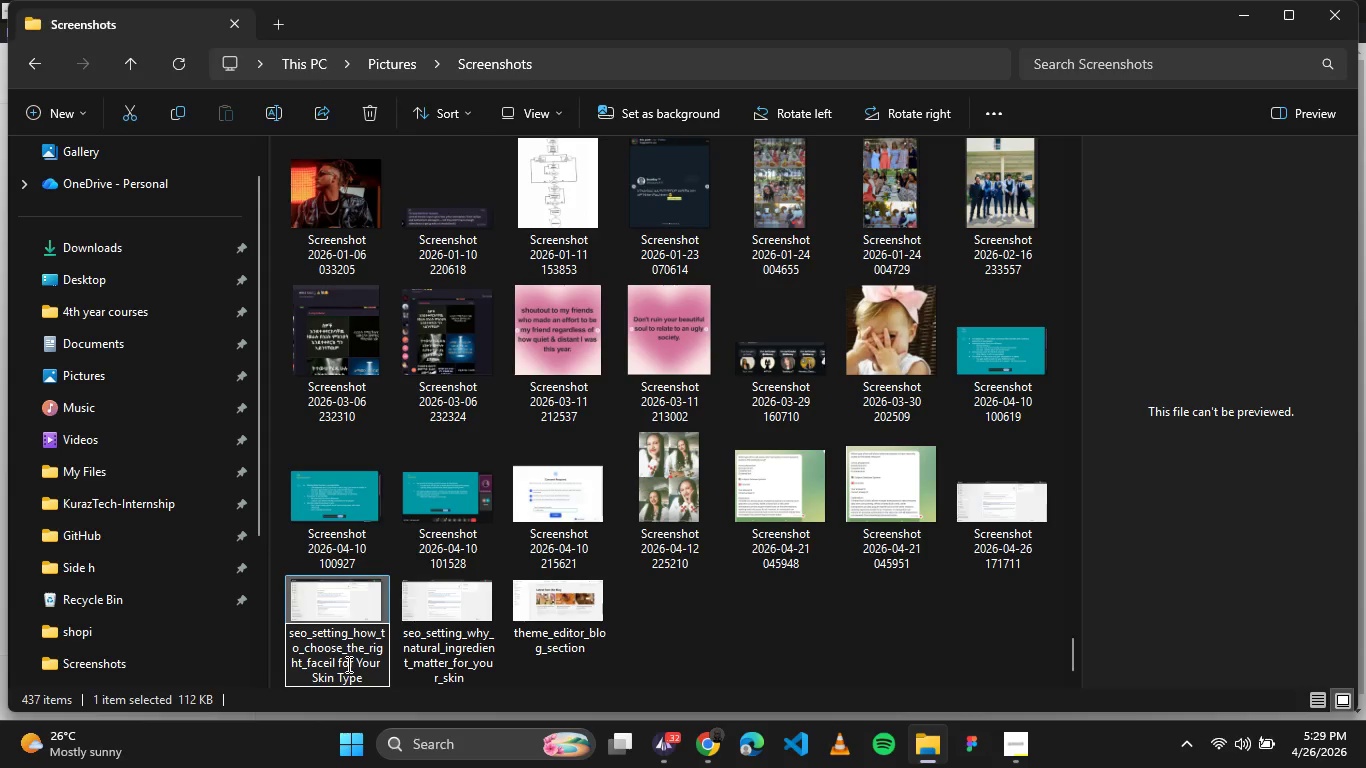 
key(Shift+Minus)
 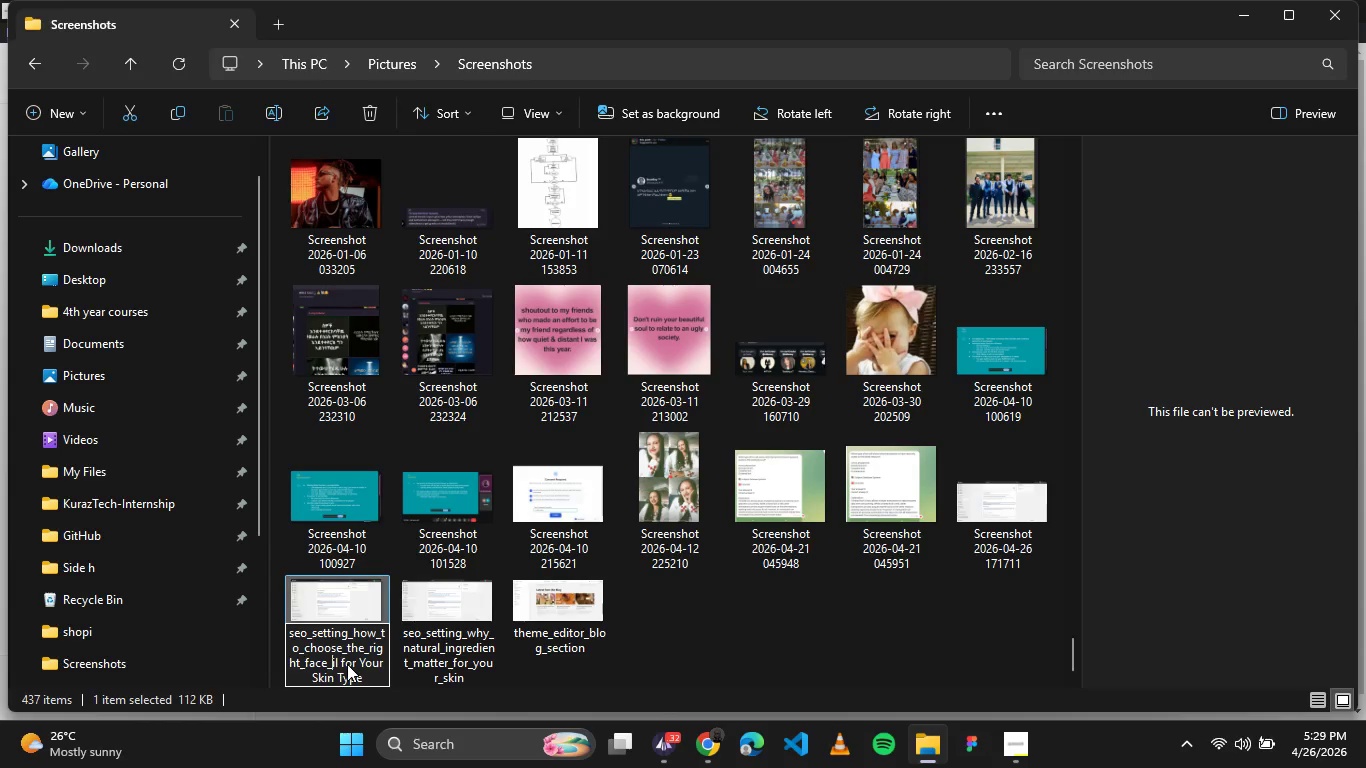 
key(O)
 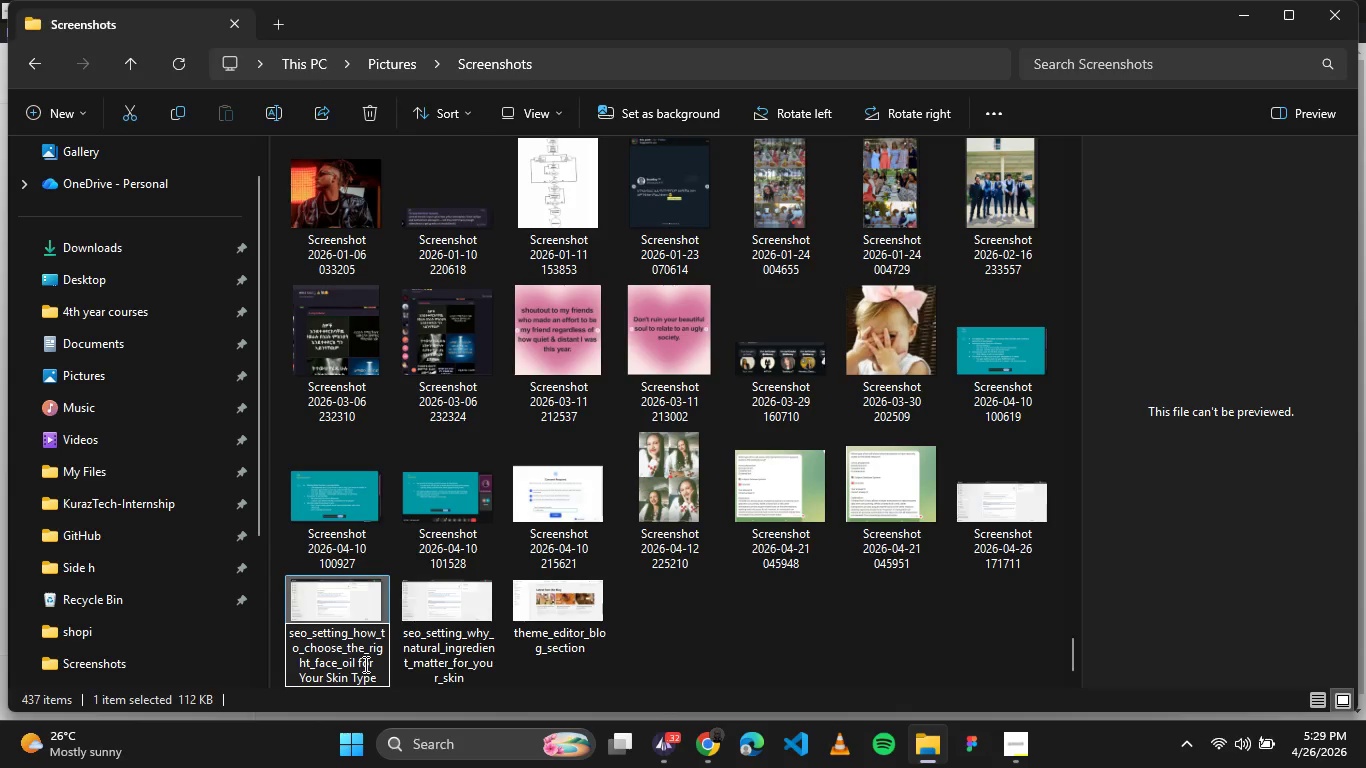 
left_click([362, 664])
 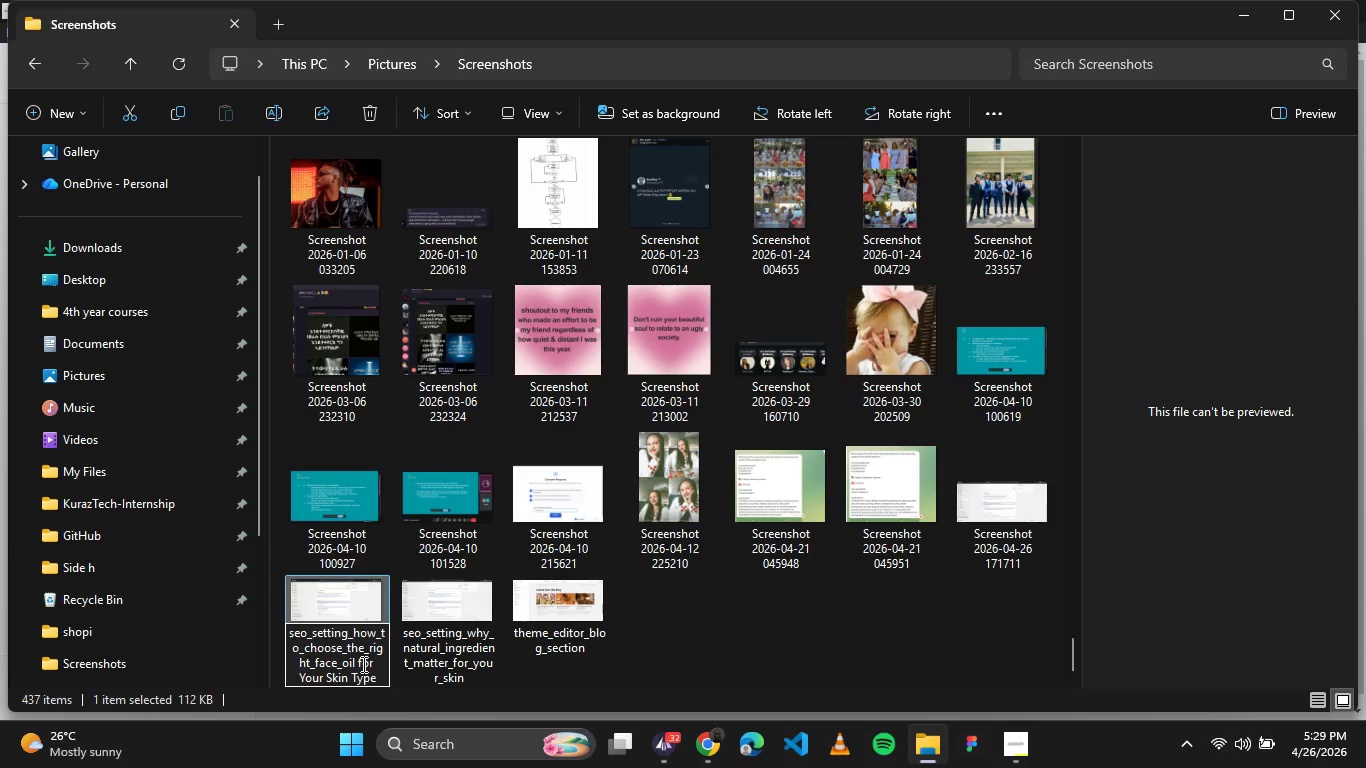 
key(Backspace)
 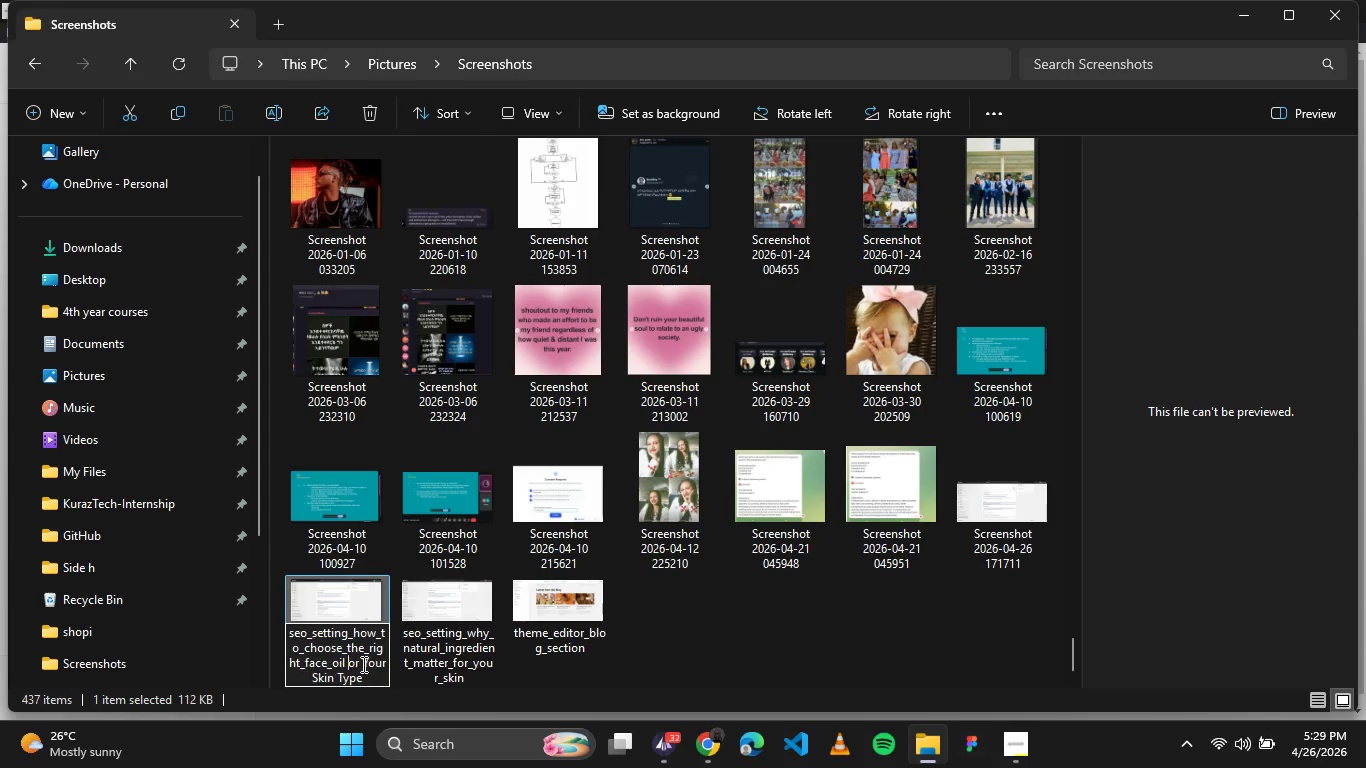 
key(Backspace)
 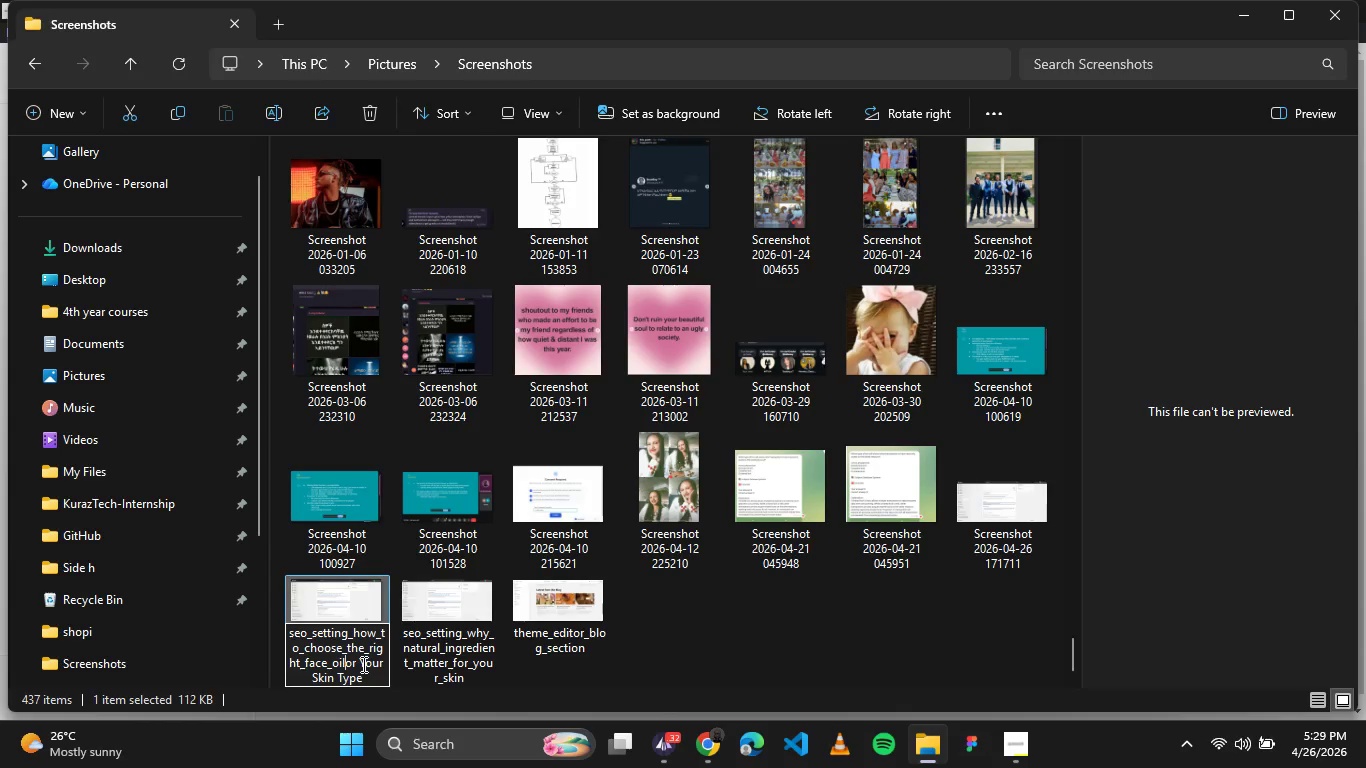 
key(Shift+Minus)
 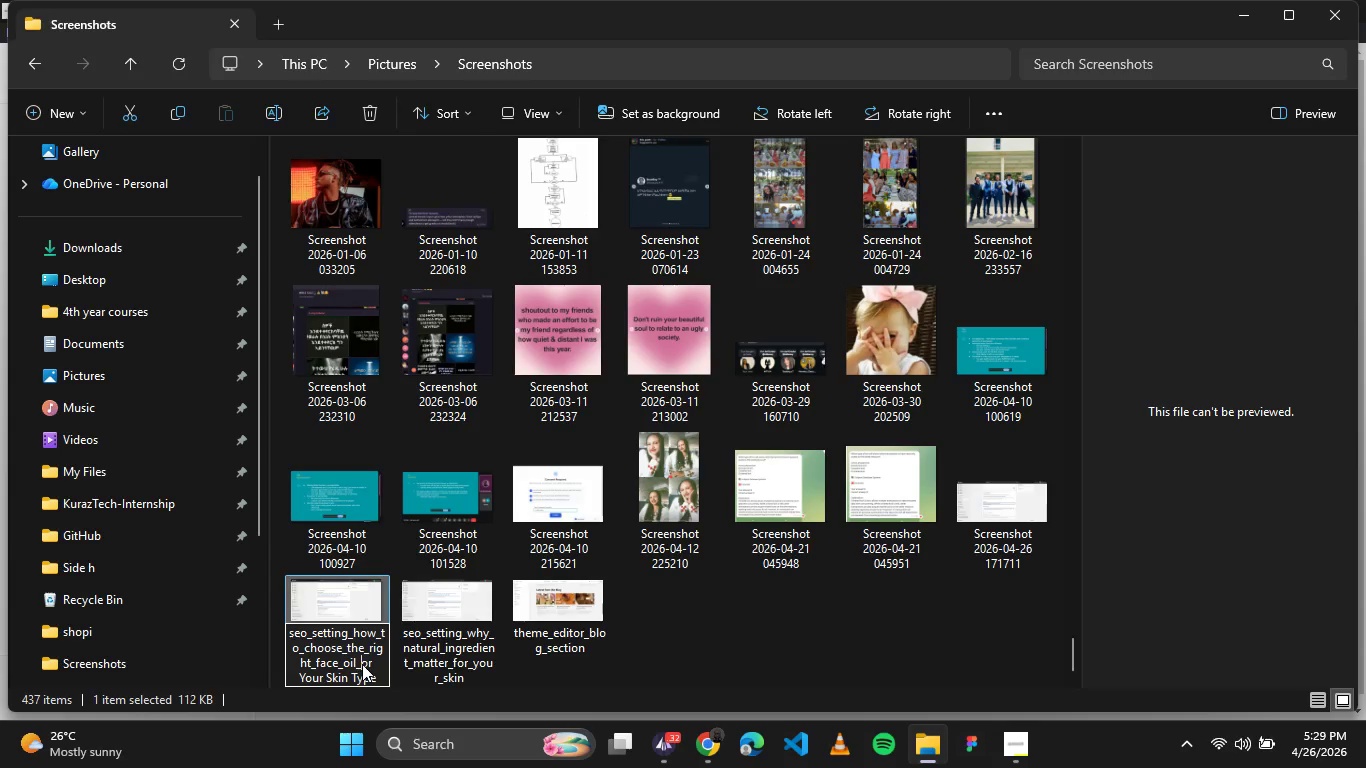 
key(F)
 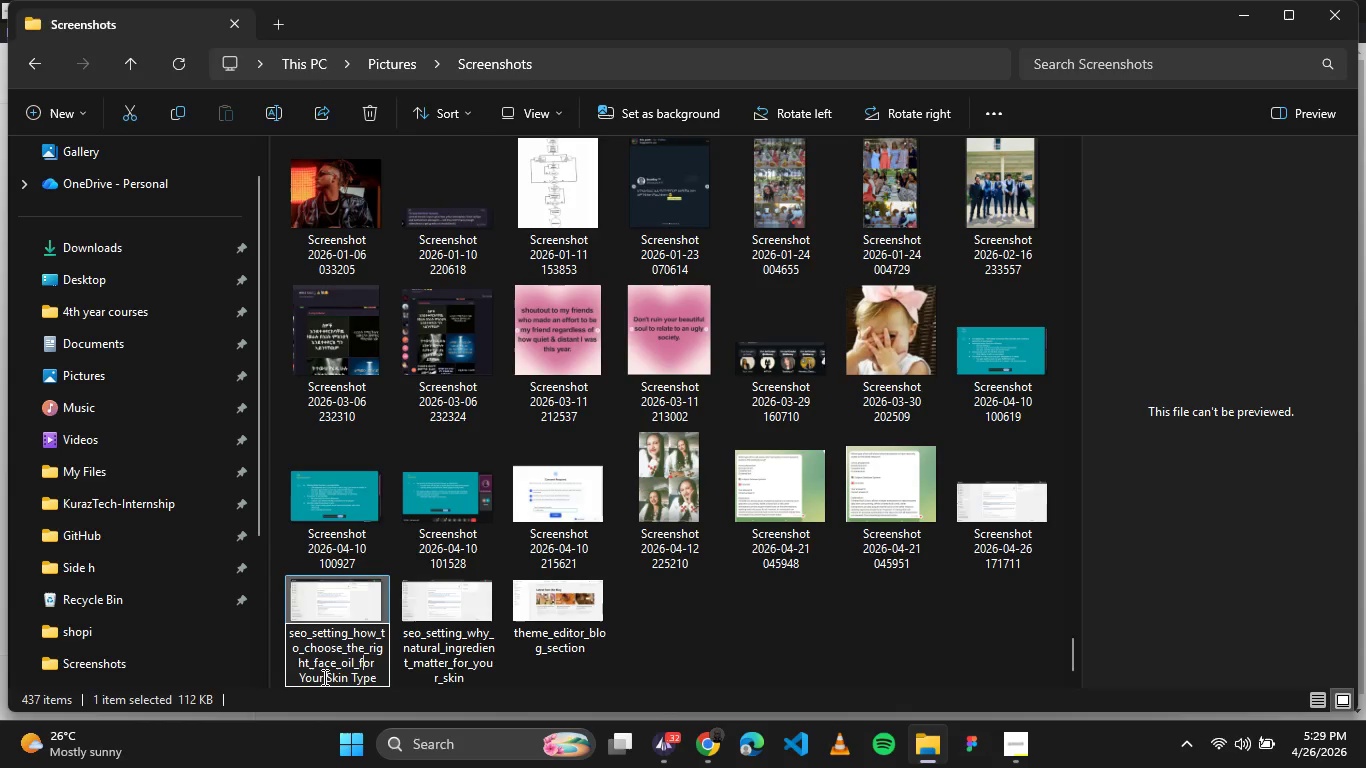 
left_click([303, 677])
 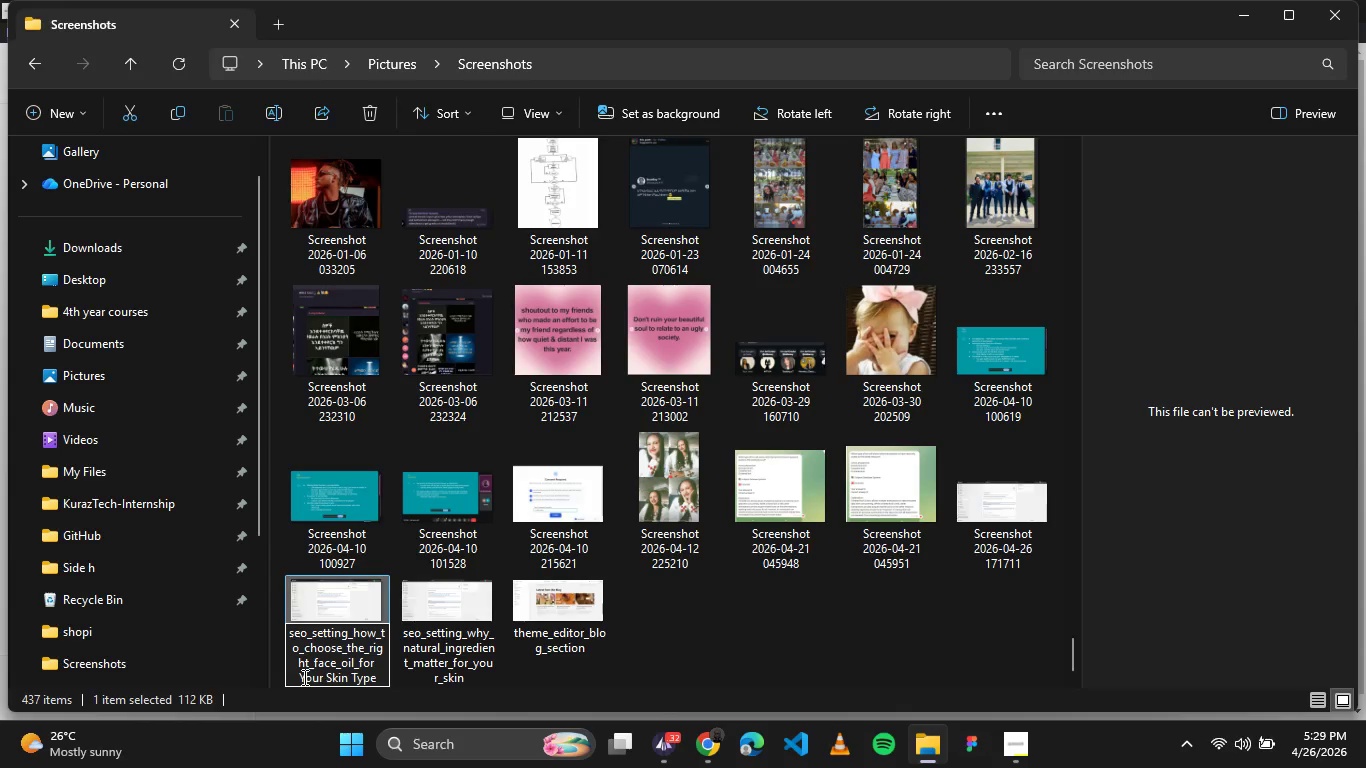 
key(Backspace)
 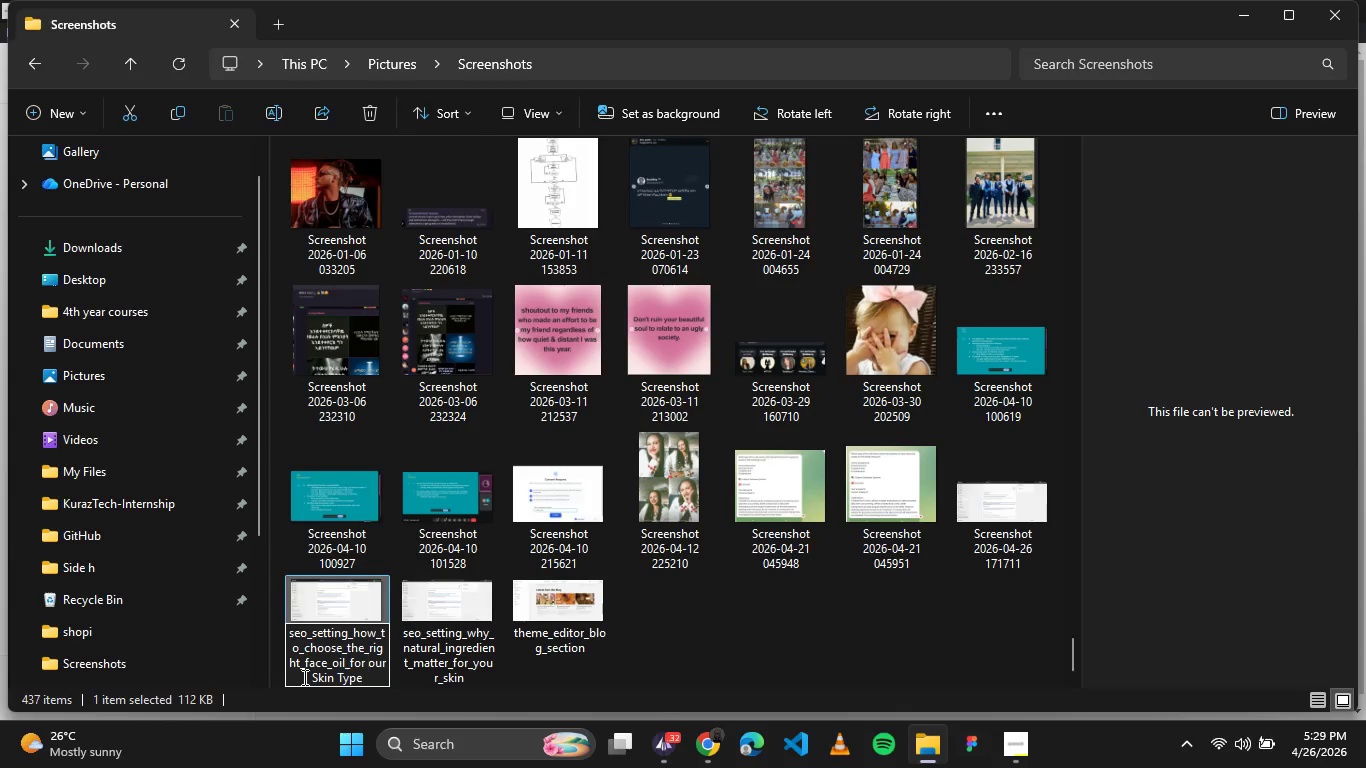 
key(Backspace)
 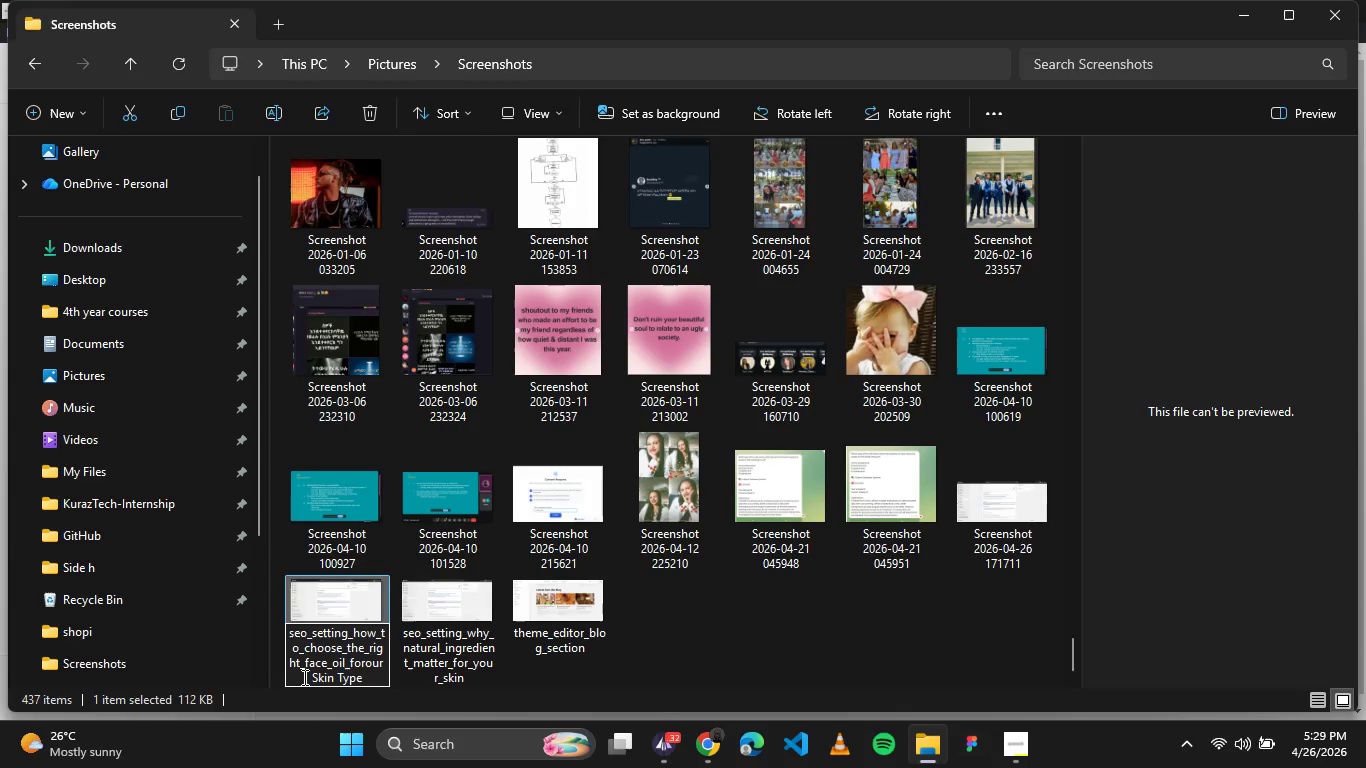 
key(Shift+Minus)
 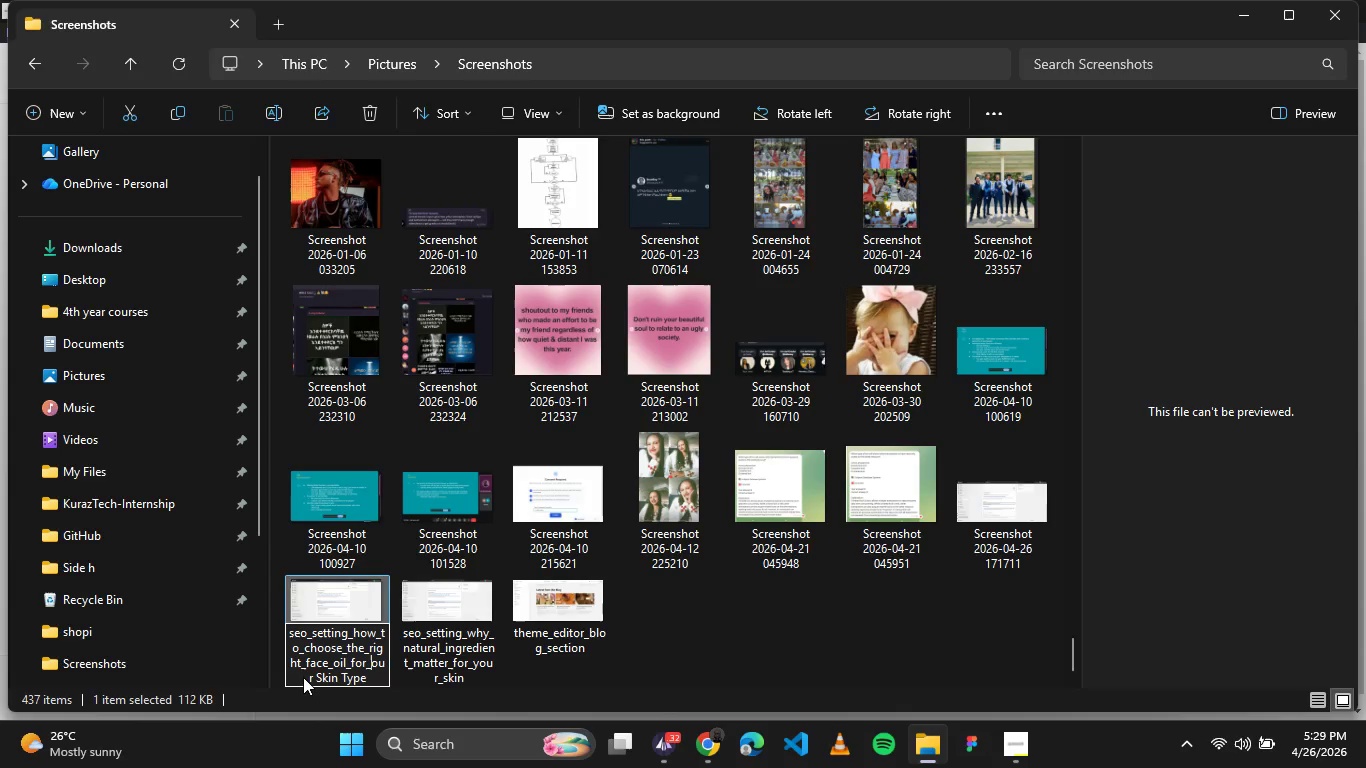 
key(Y)
 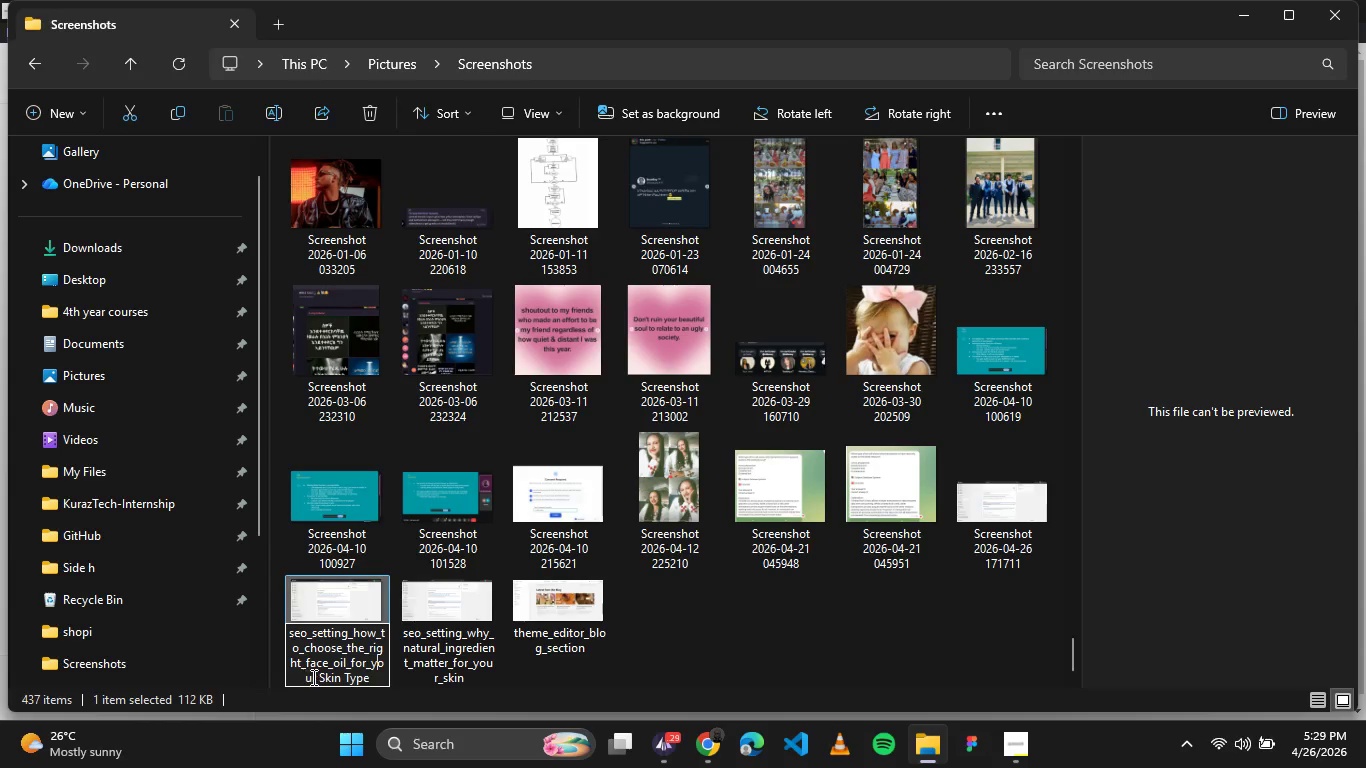 
left_click([319, 677])
 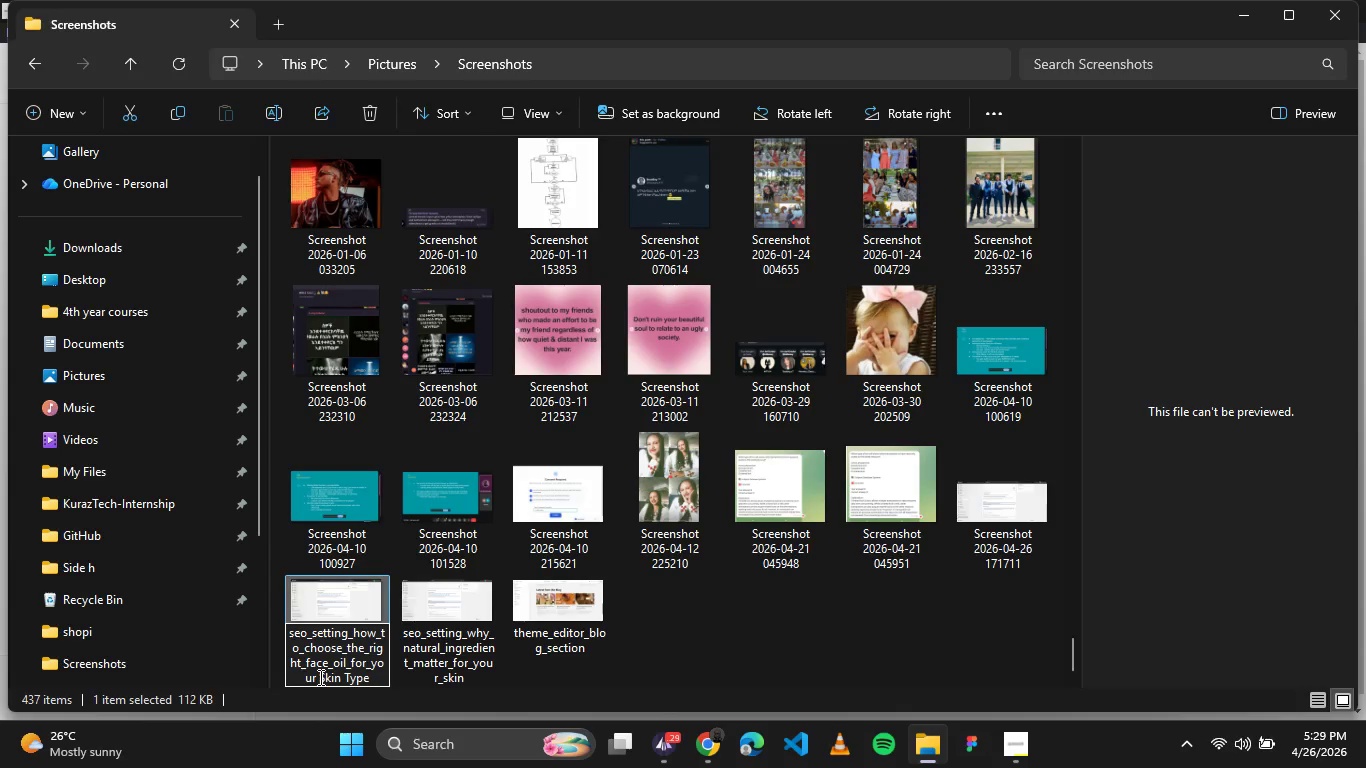 
key(ArrowRight)
 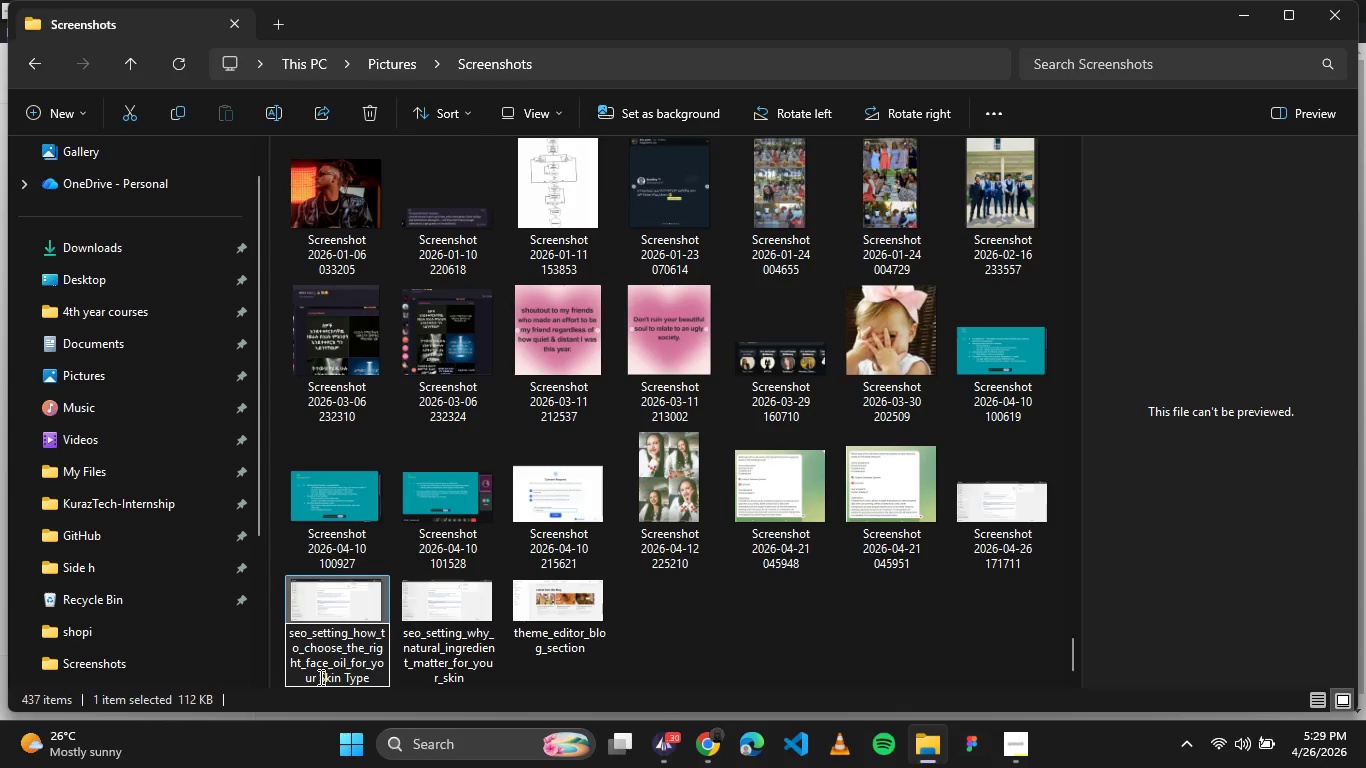 
key(Backspace)
 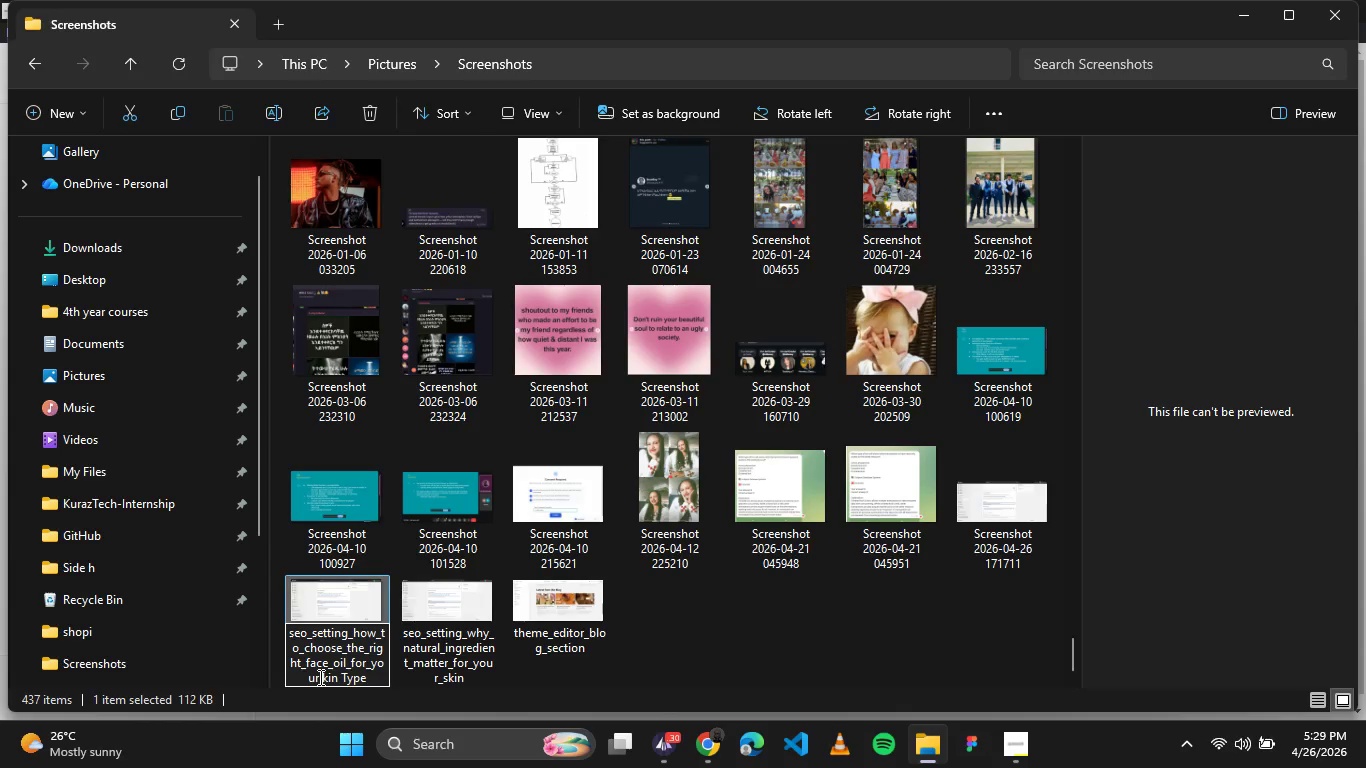 
key(Backspace)
 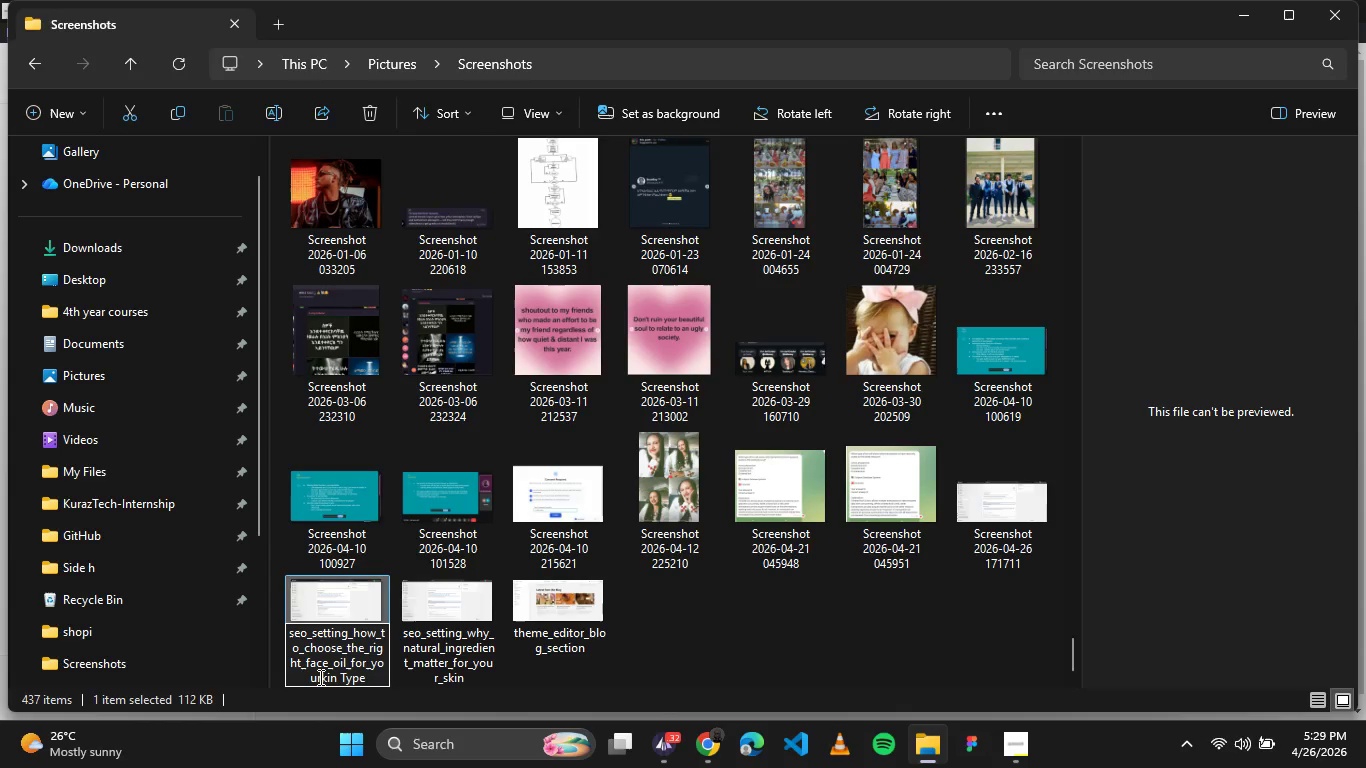 
key(Shift+Minus)
 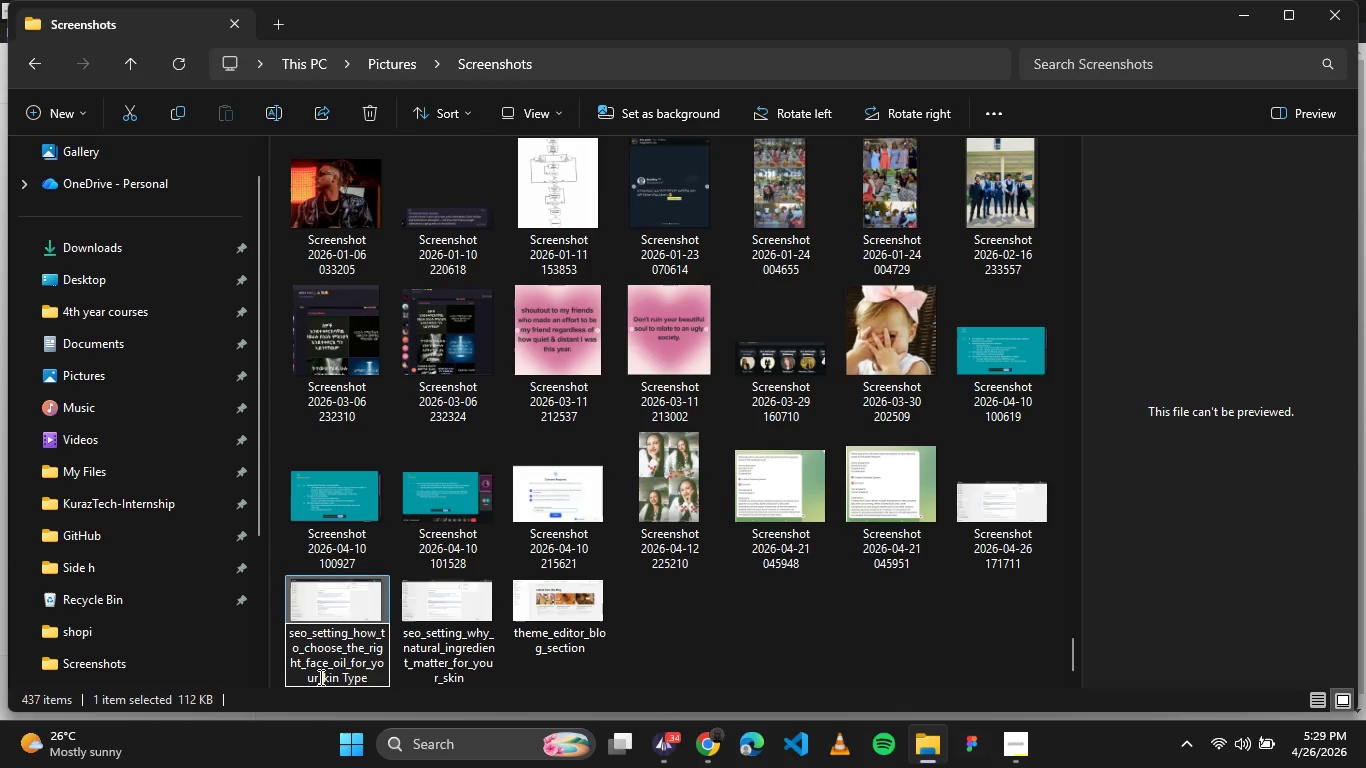 
key(Shift+S)
 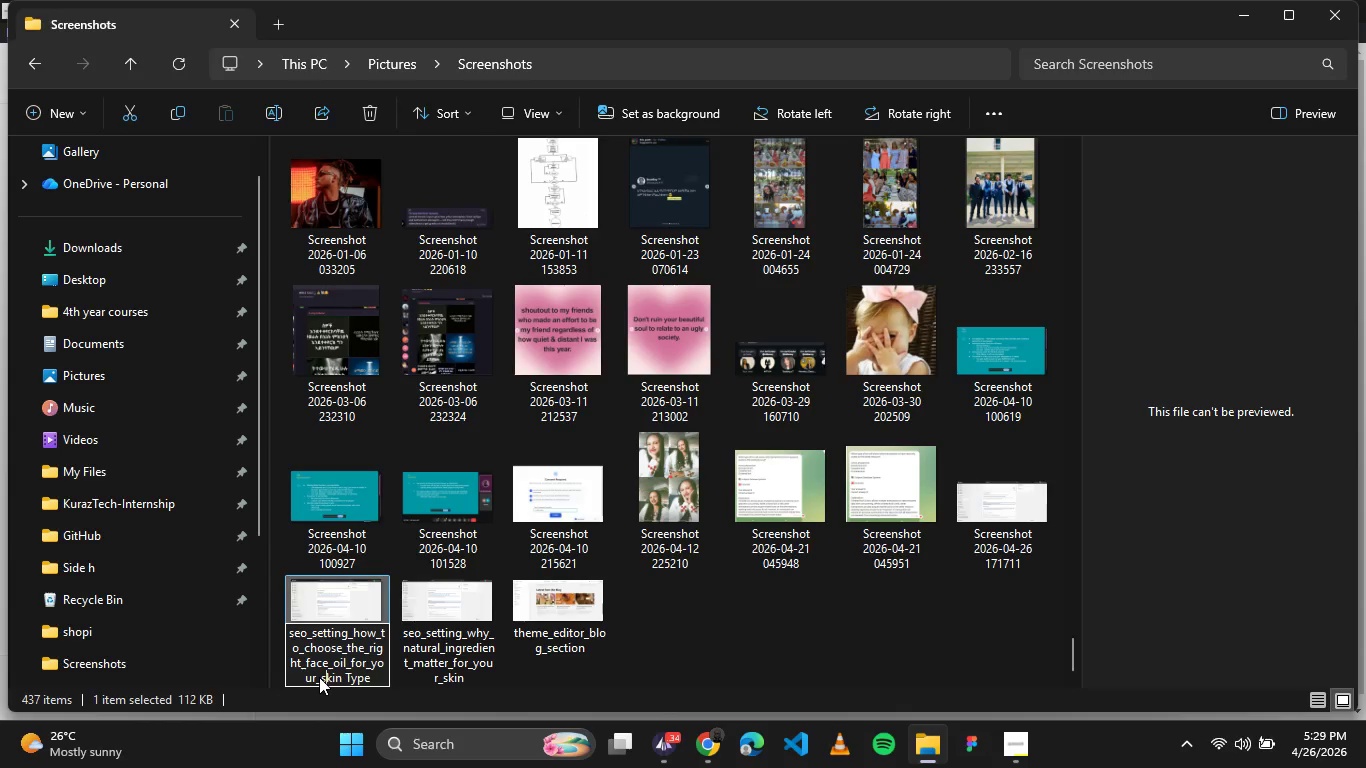 
key(Shift+ArrowDown)
 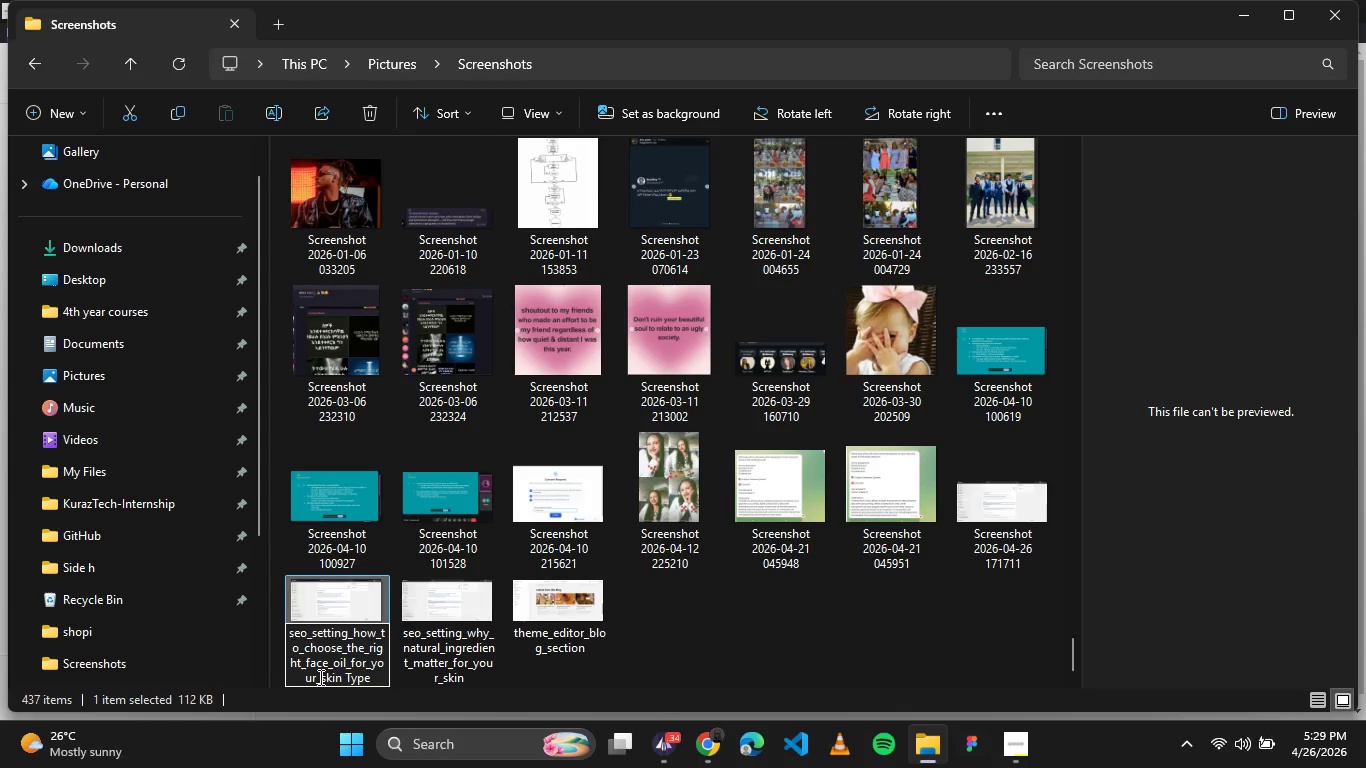 
key(Shift+ArrowDown)
 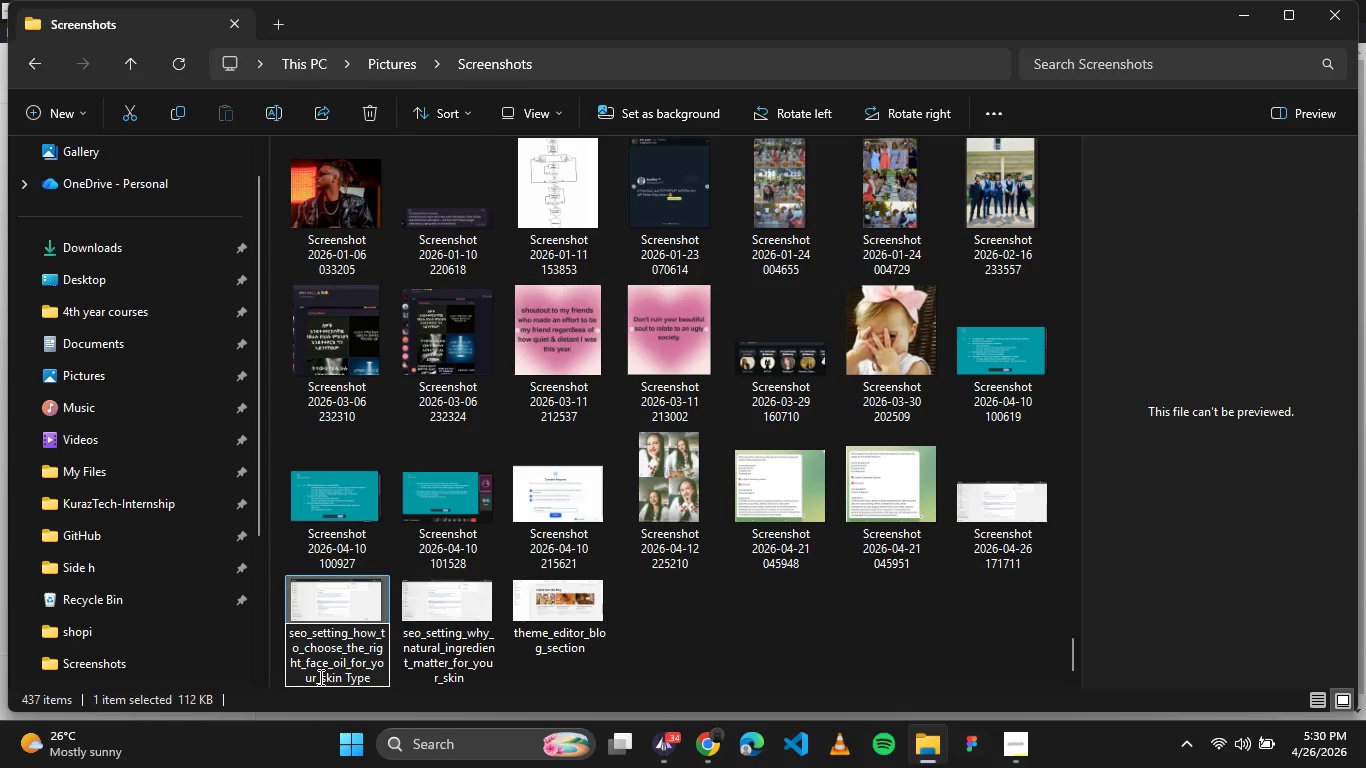 
key(Shift+ArrowRight)
 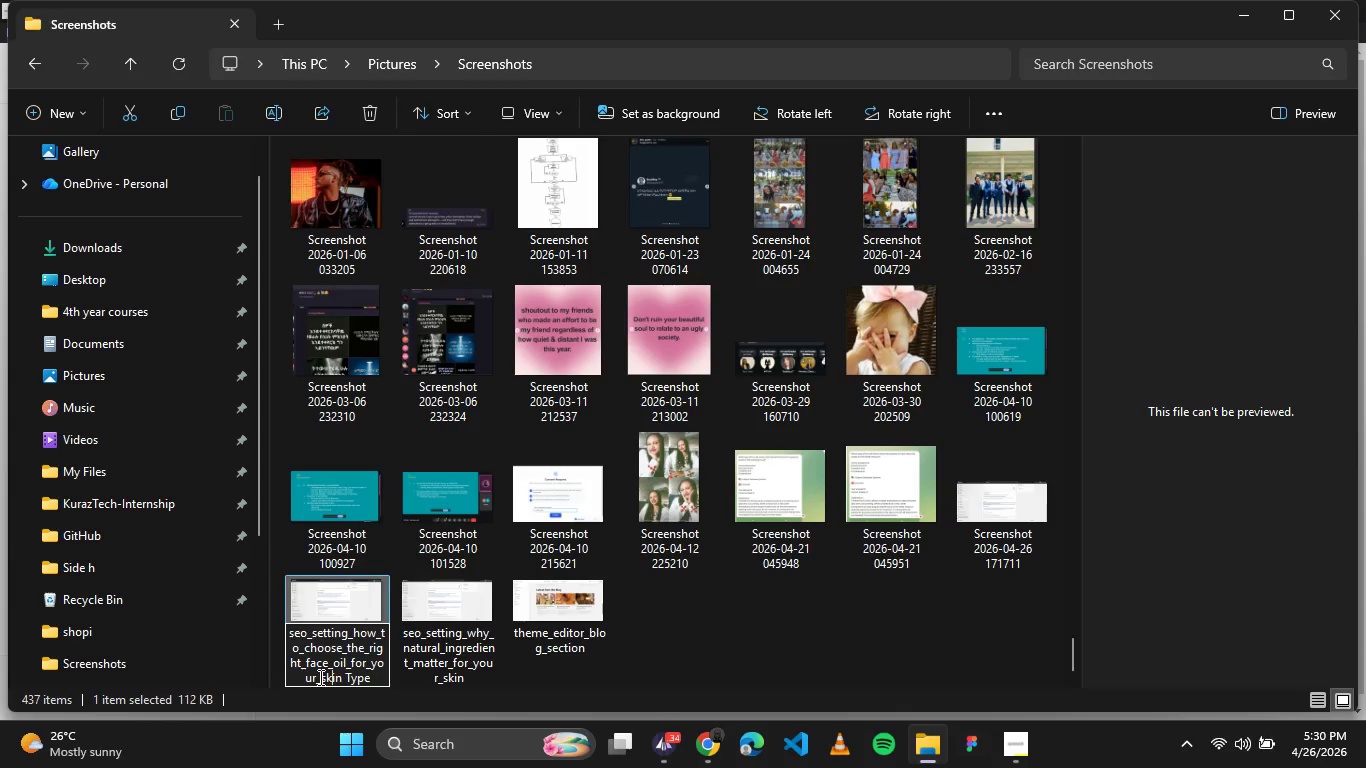 
key(Shift+ArrowRight)
 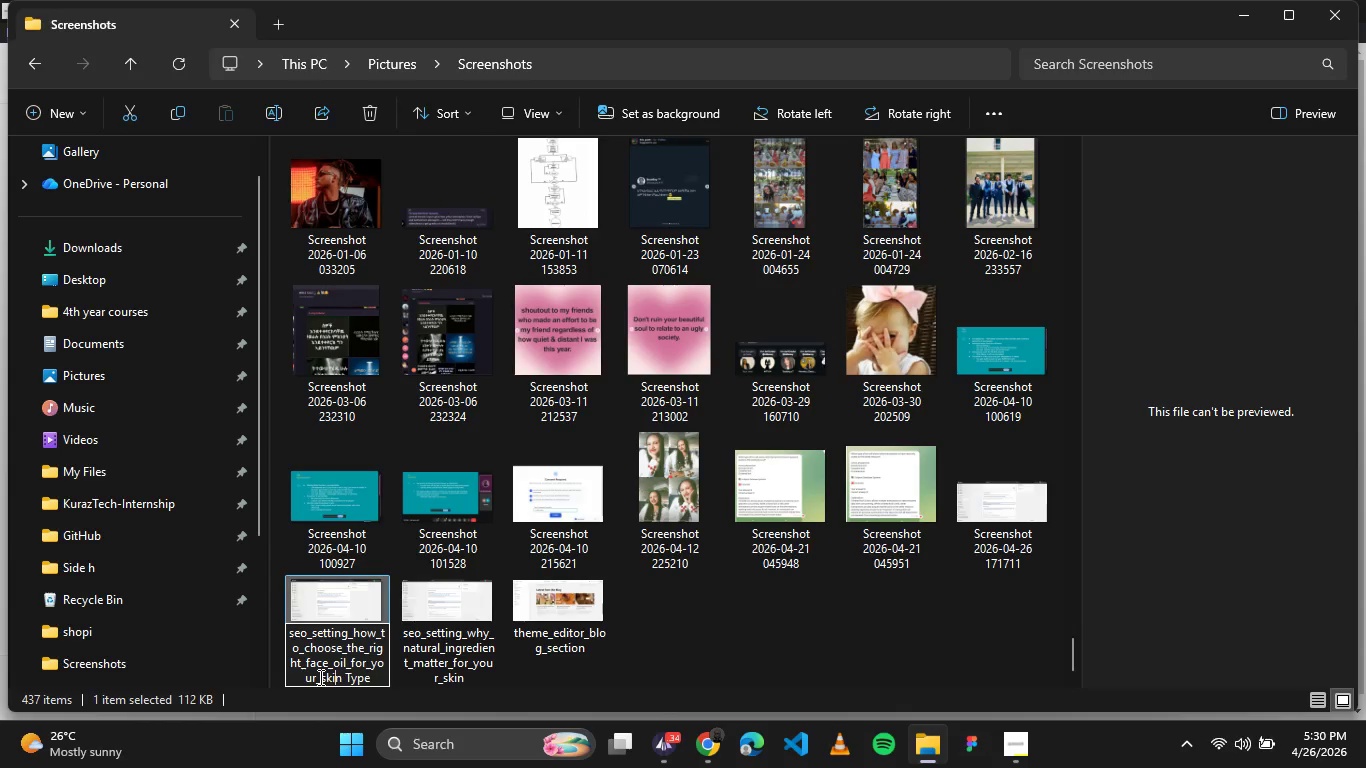 
key(Shift+ArrowRight)
 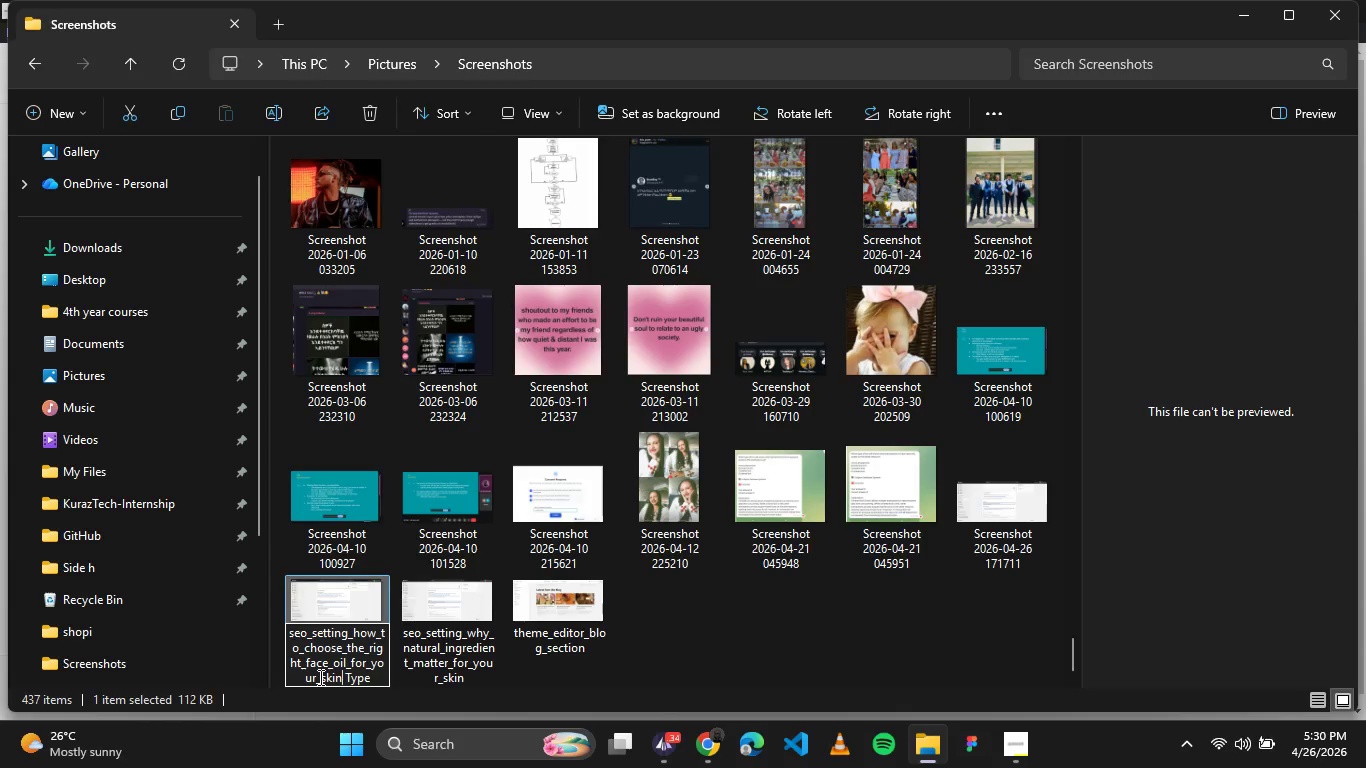 
key(Shift+ArrowRight)
 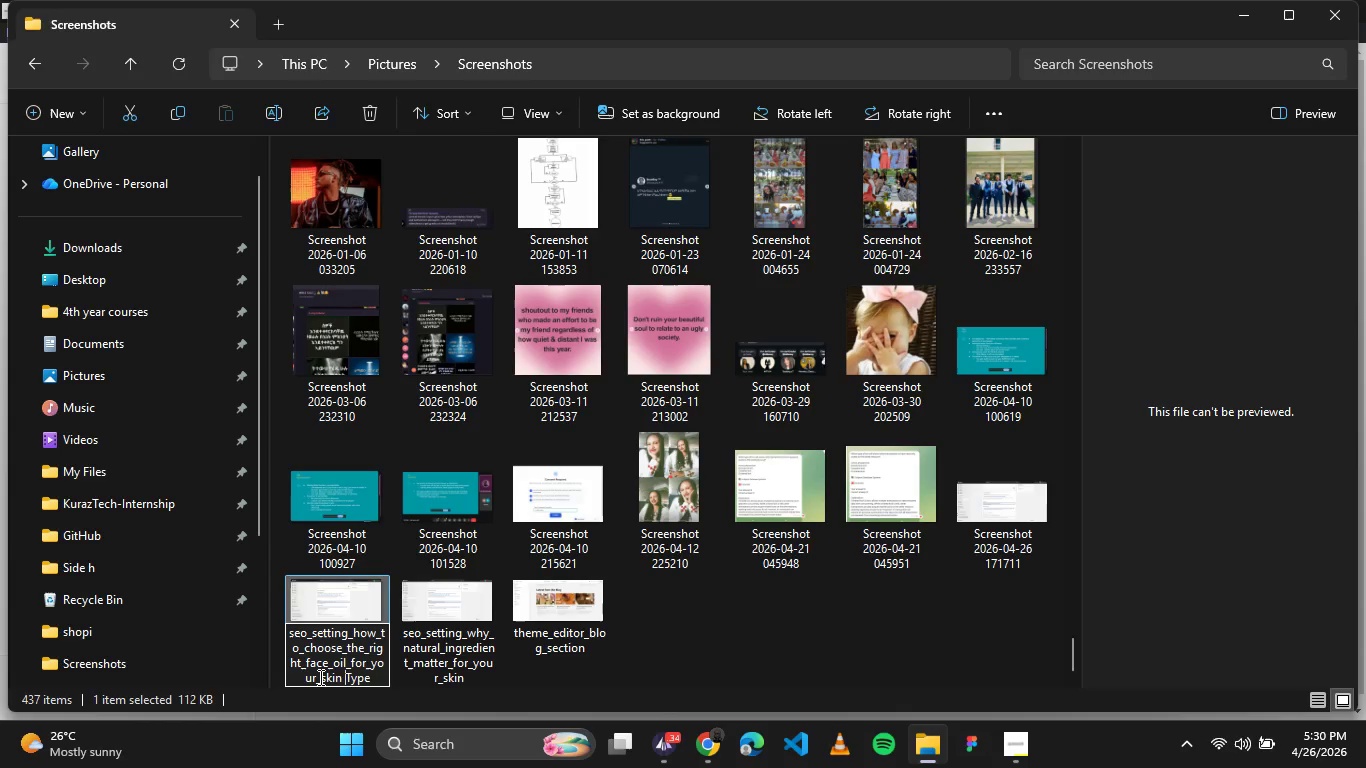 
key(Shift+ArrowRight)
 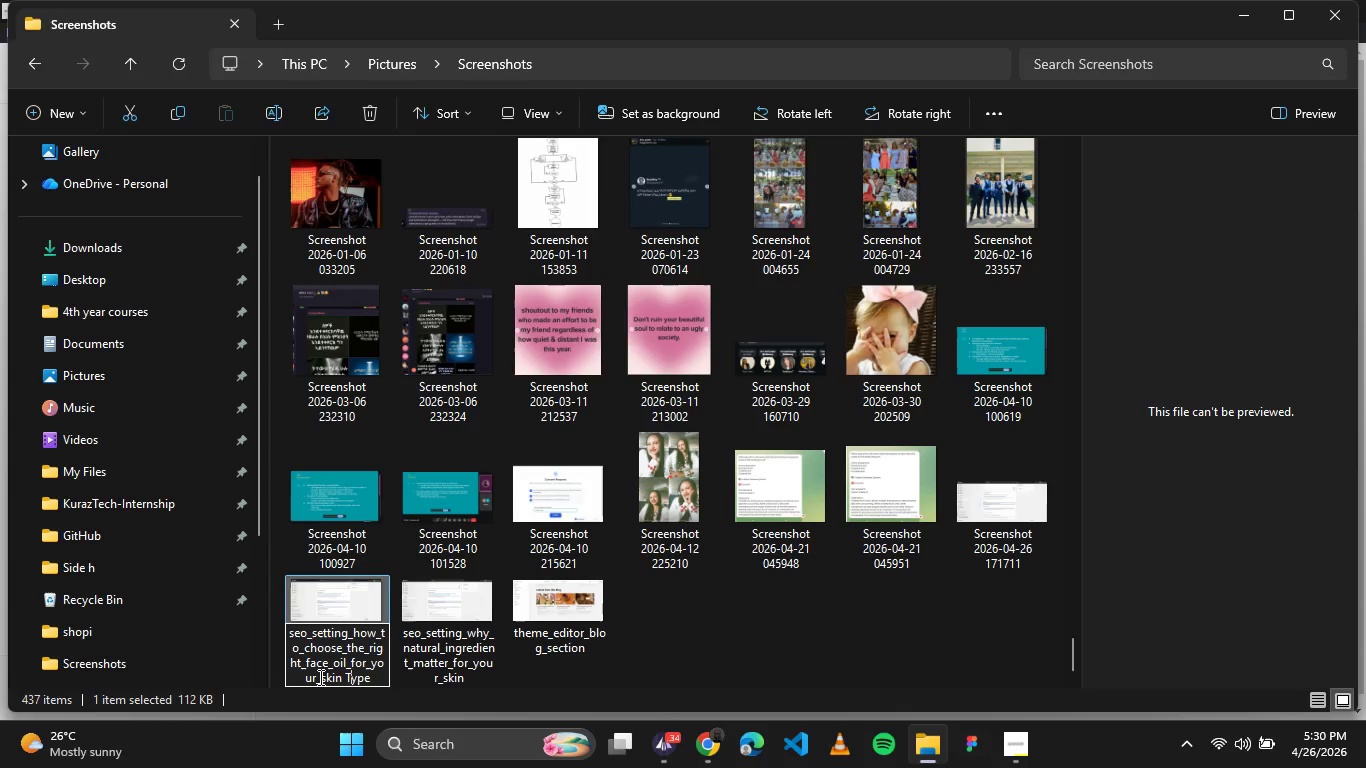 
key(Shift+ArrowRight)
 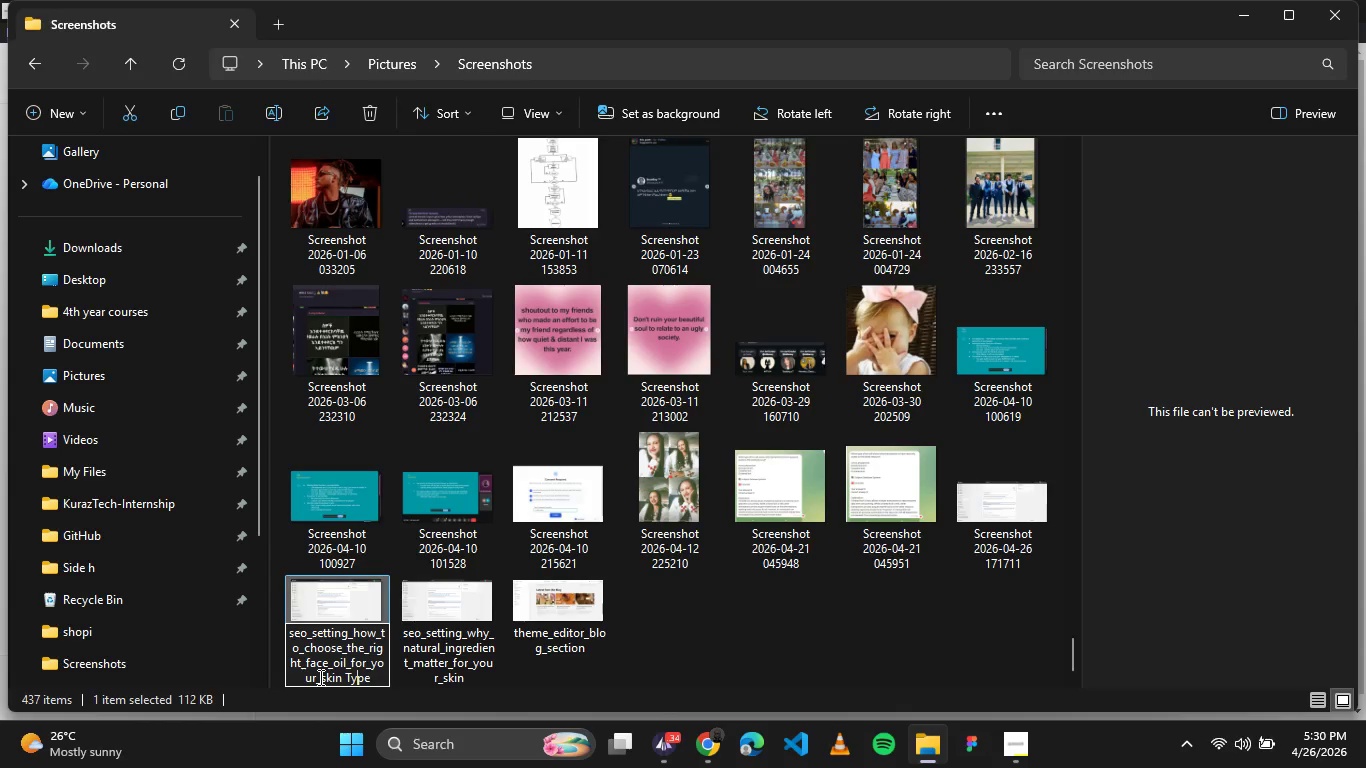 
key(Shift+ArrowLeft)
 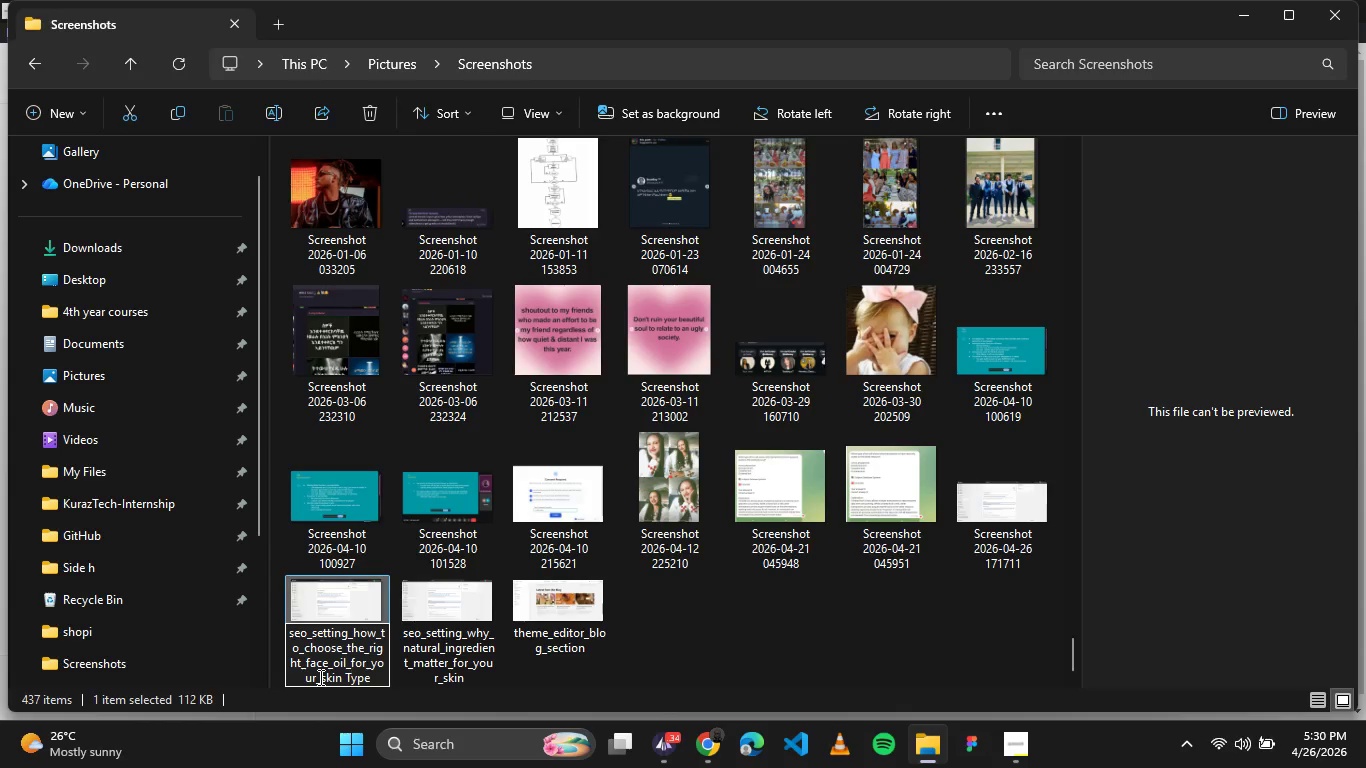 
key(Shift+Backspace)
 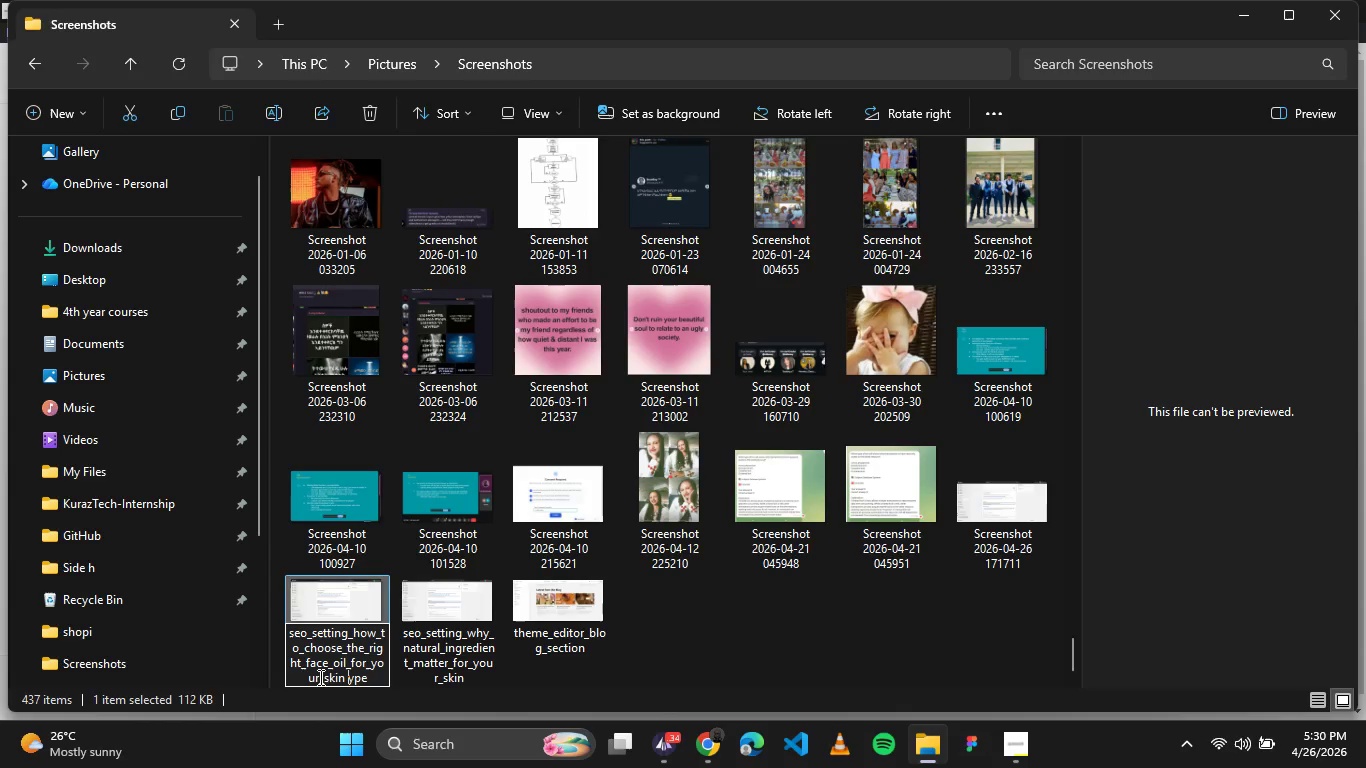 
key(Shift+Backspace)
 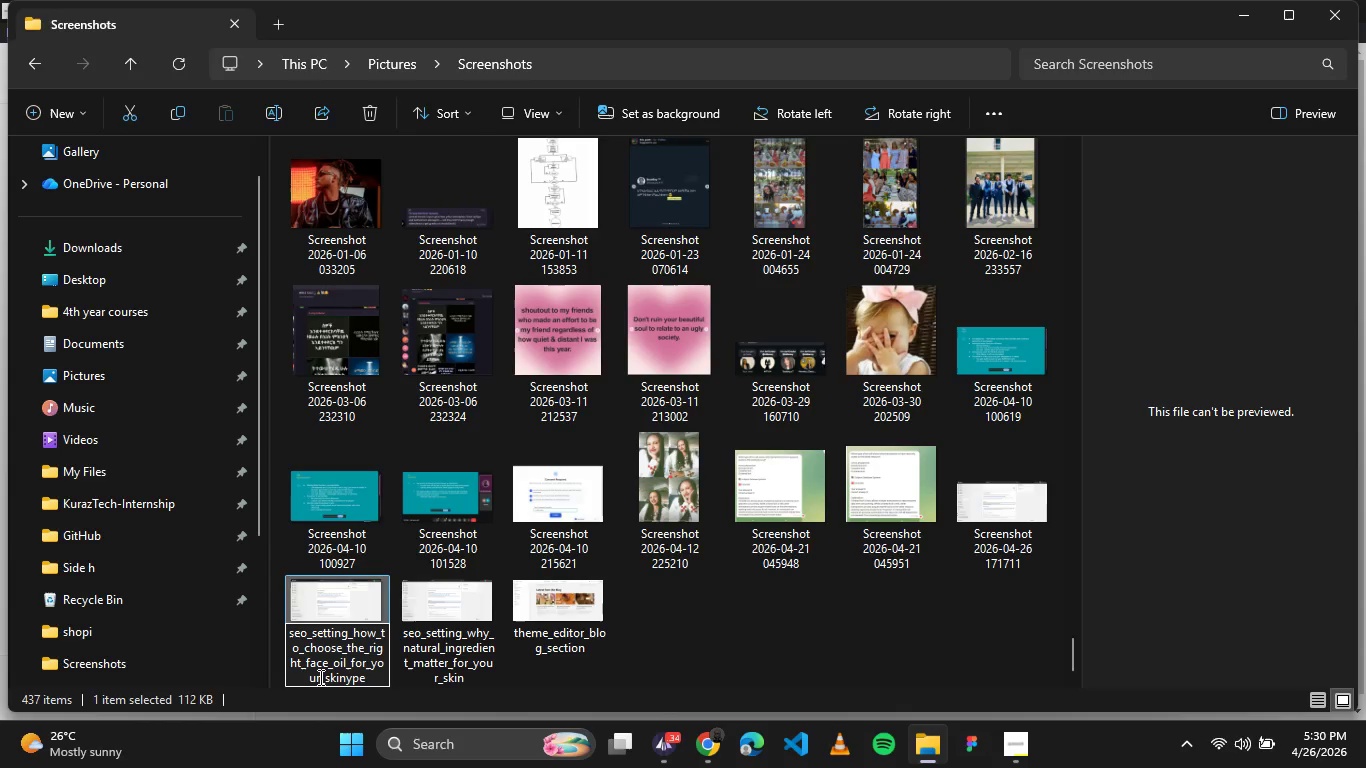 
key(Shift+ShiftRight)
 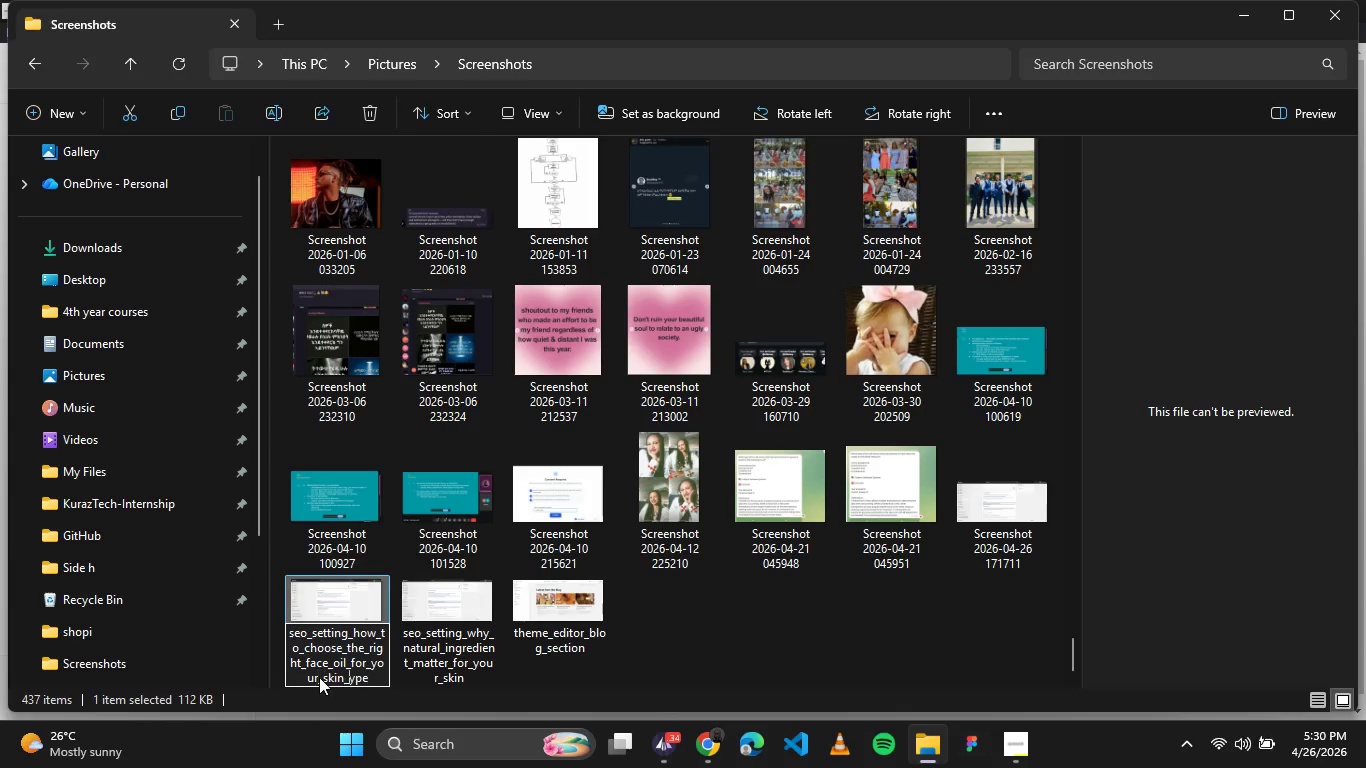 
key(Shift+Minus)
 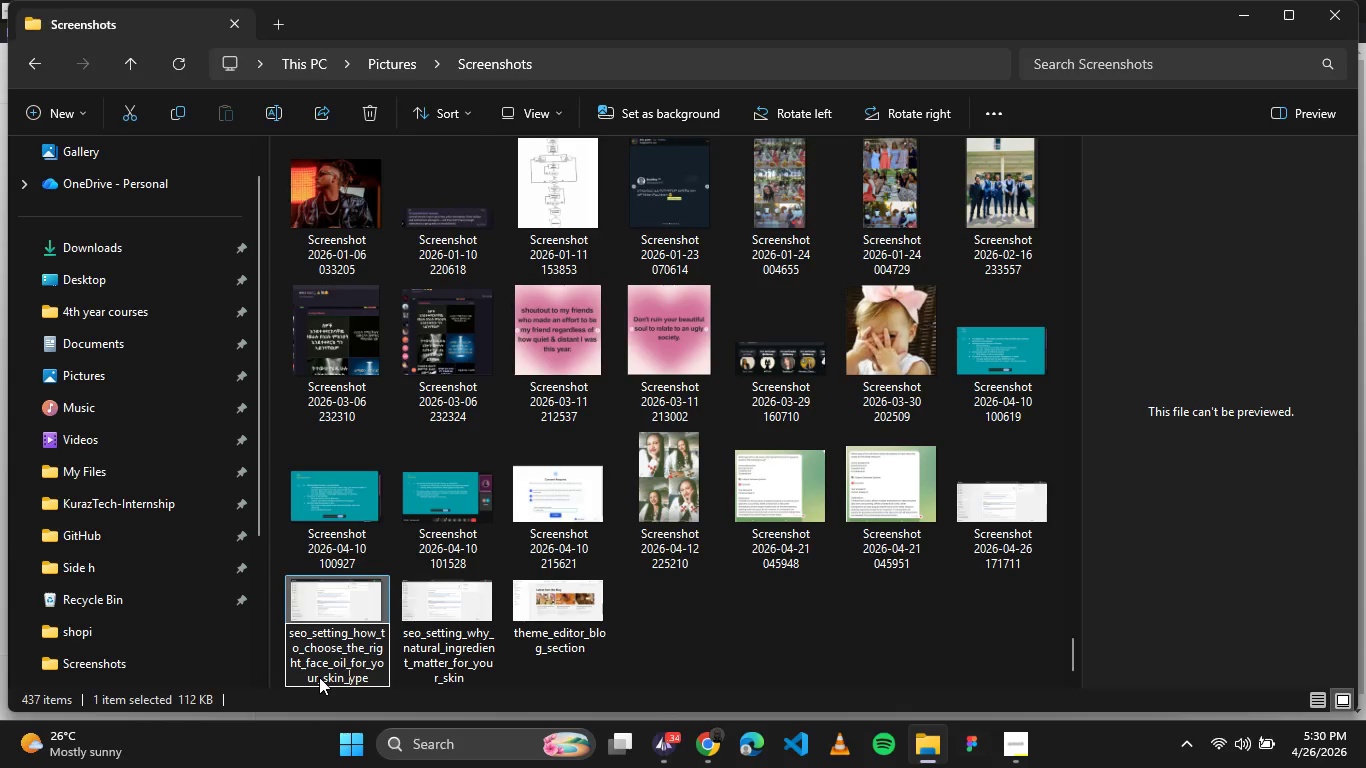 
key(Shift+T)
 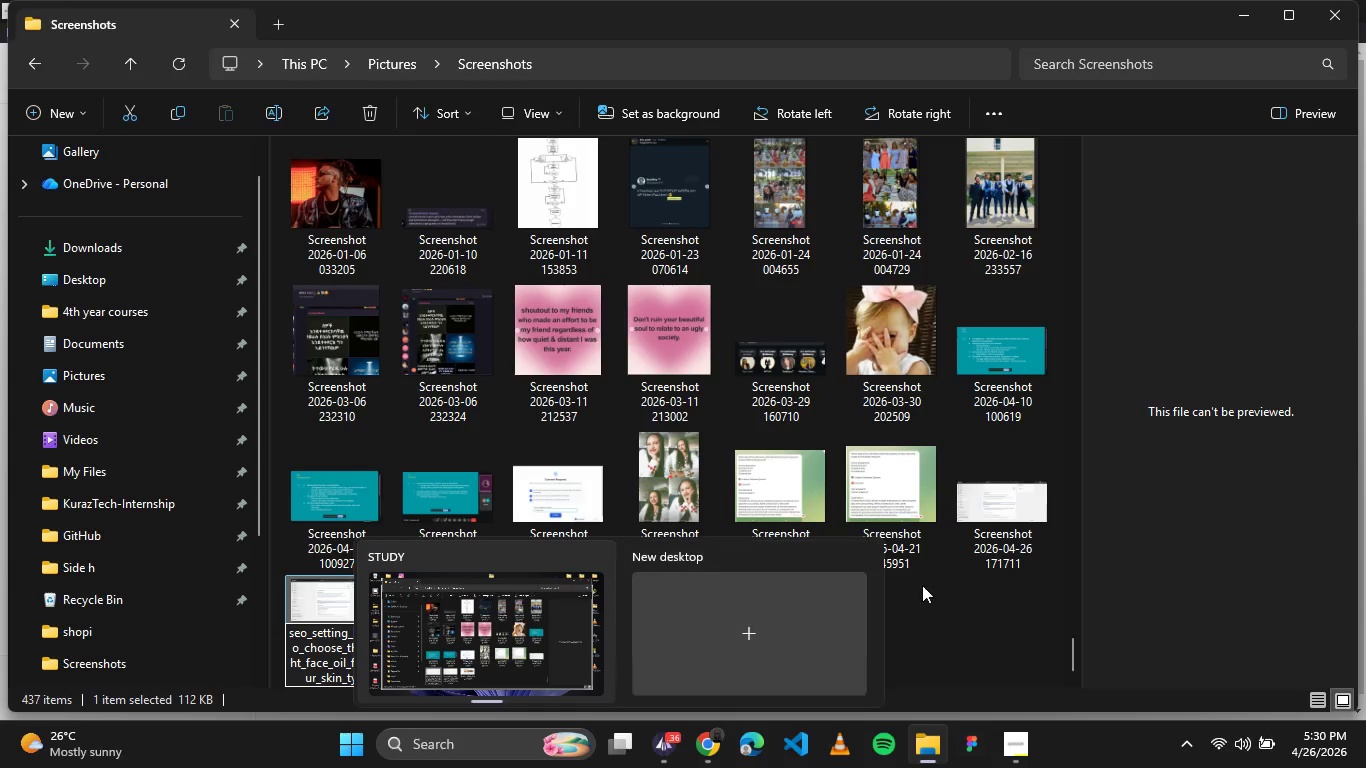 
left_click([942, 608])
 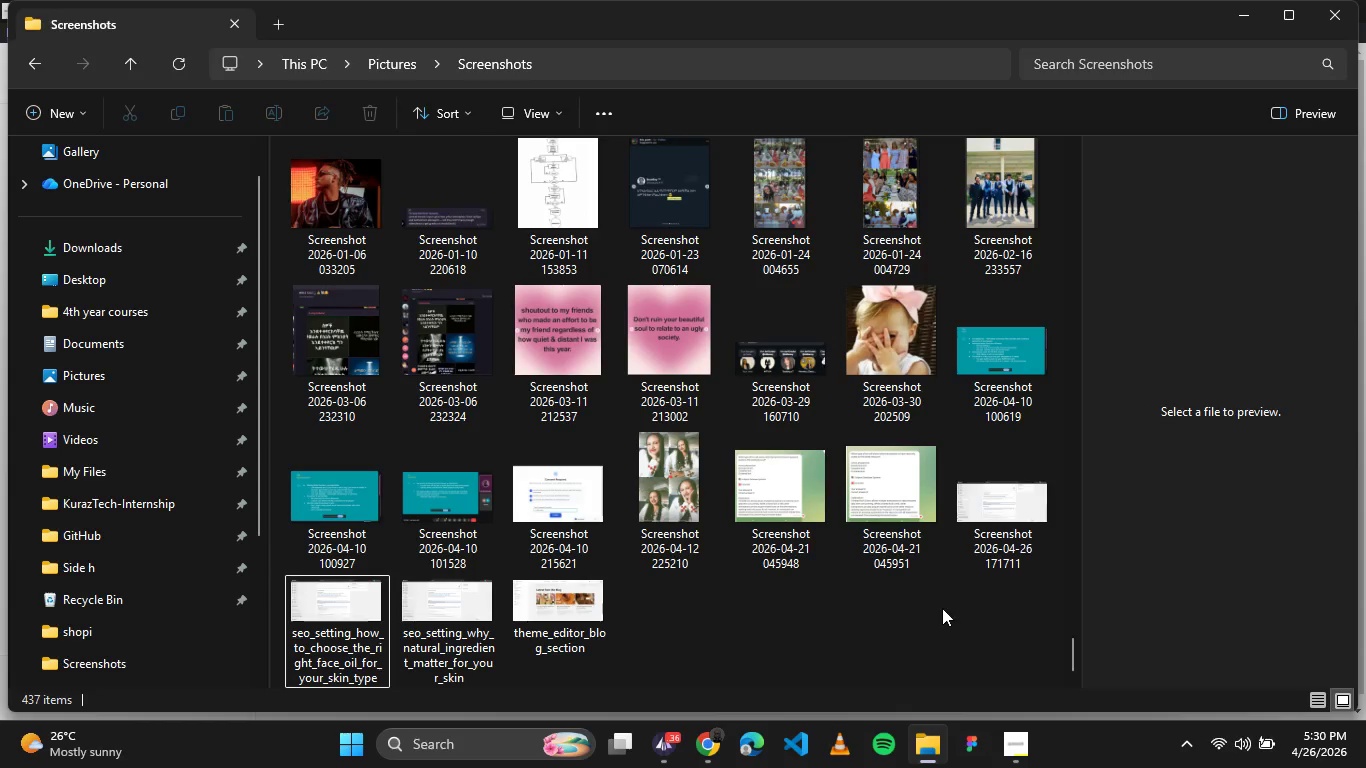 
left_click([995, 538])
 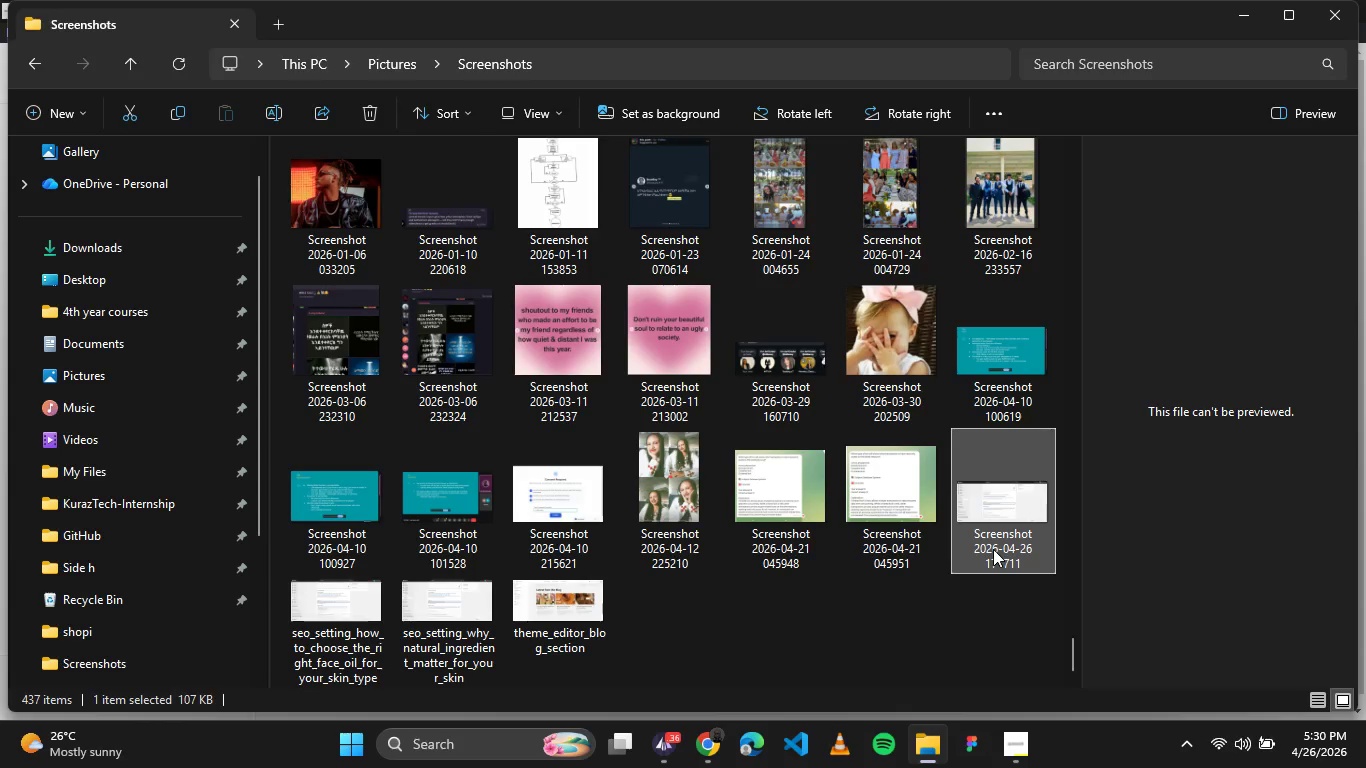 
left_click([997, 544])
 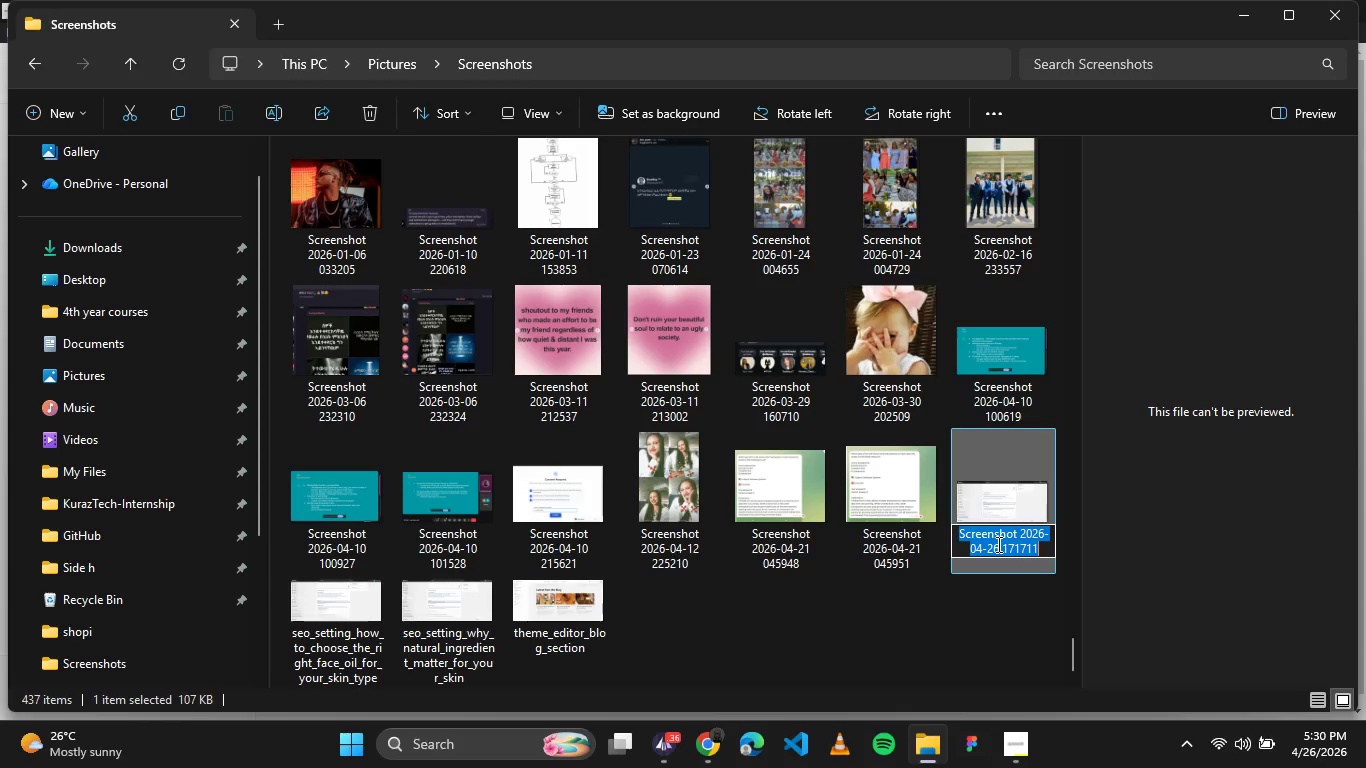 
type(seo_setting_)
 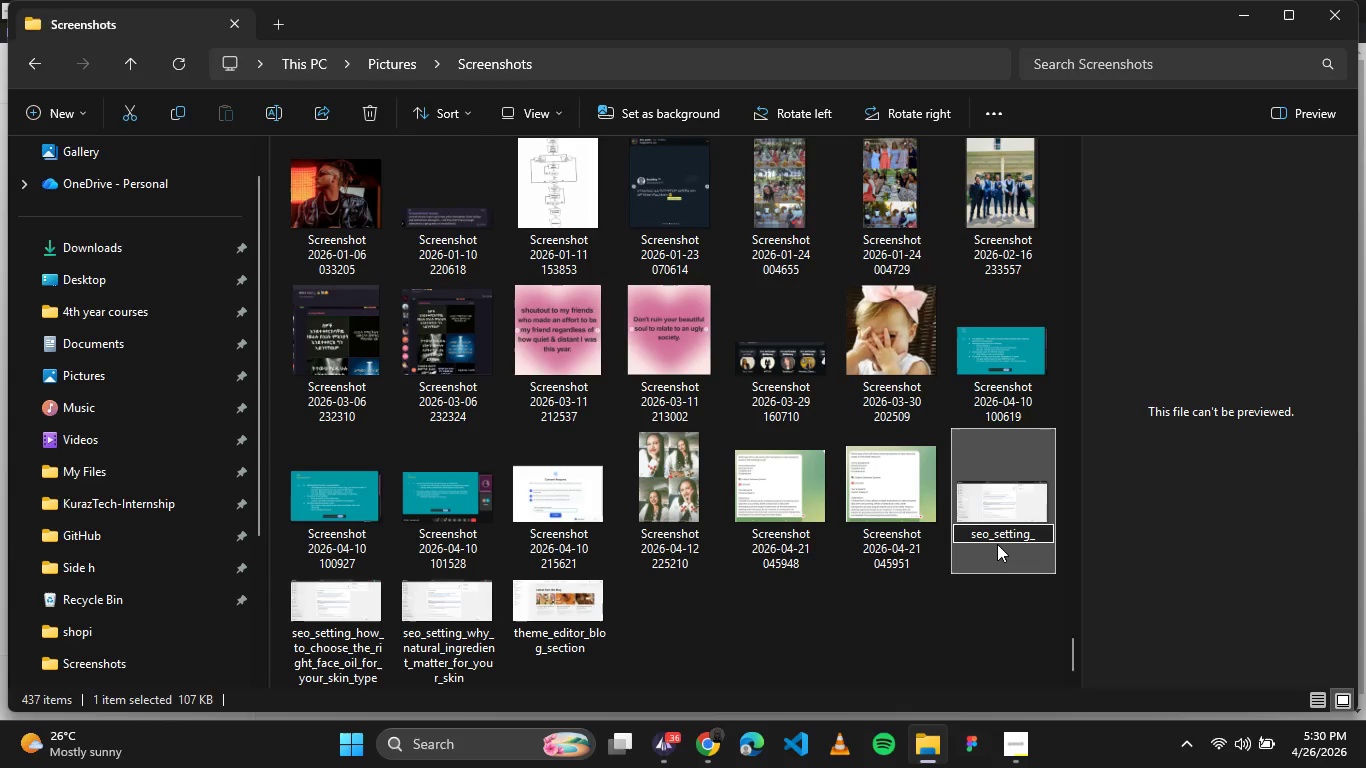 
left_click([995, 737])